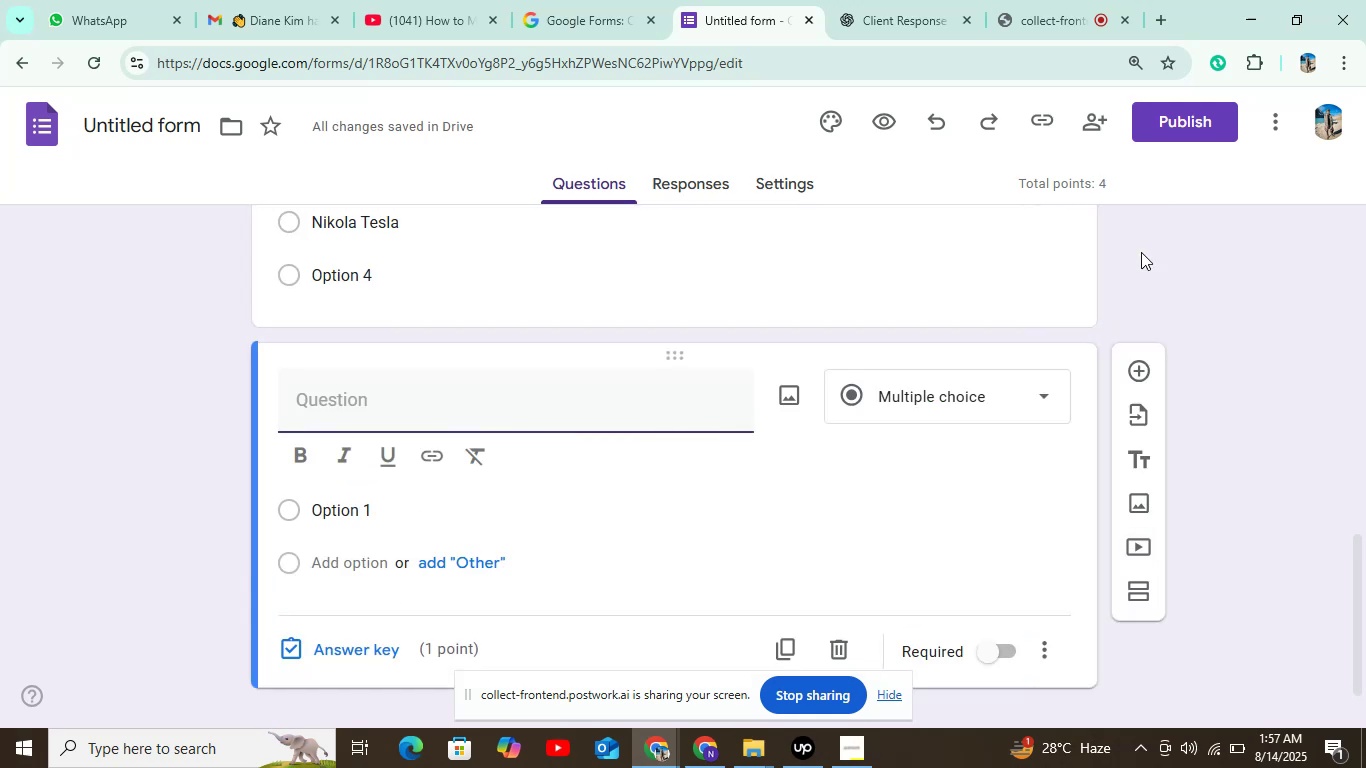 
left_click_drag(start_coordinate=[452, 321], to_coordinate=[668, 308])
 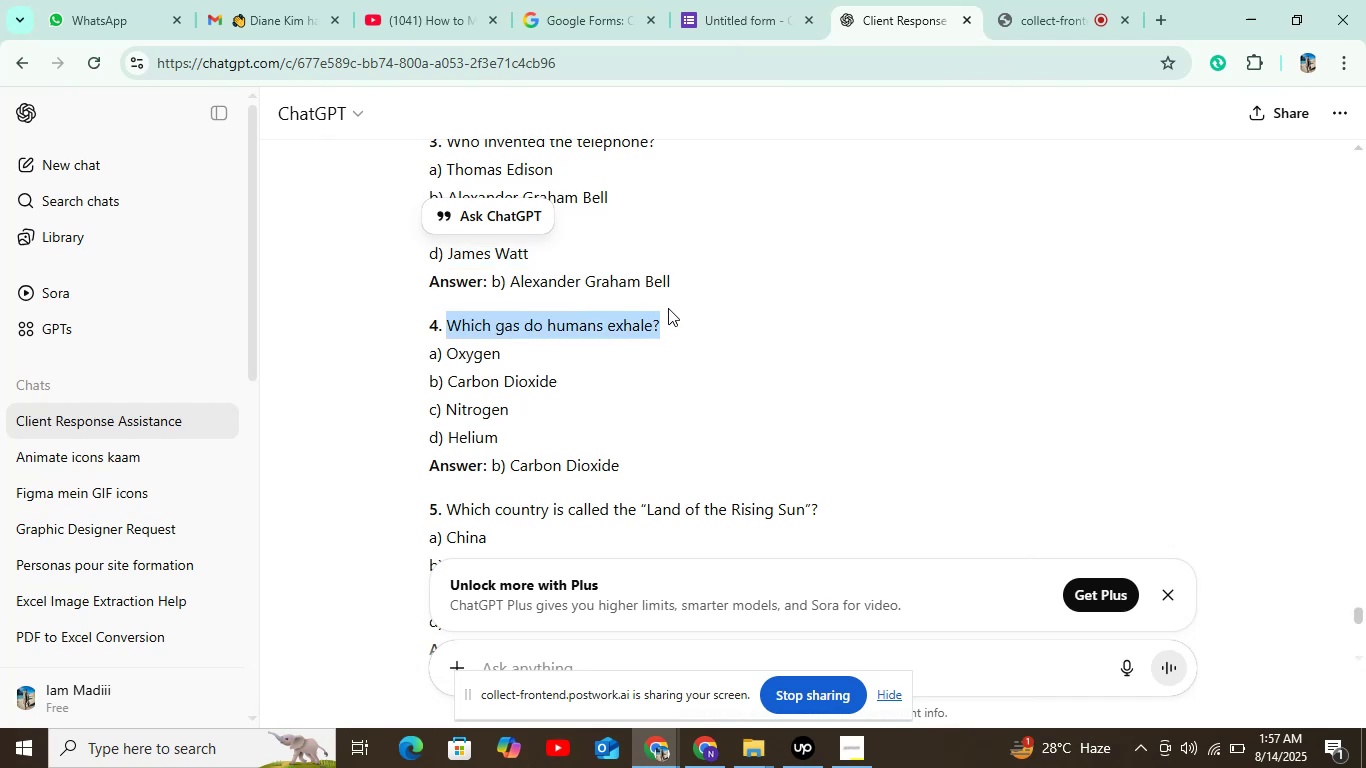 
key(Control+C)
 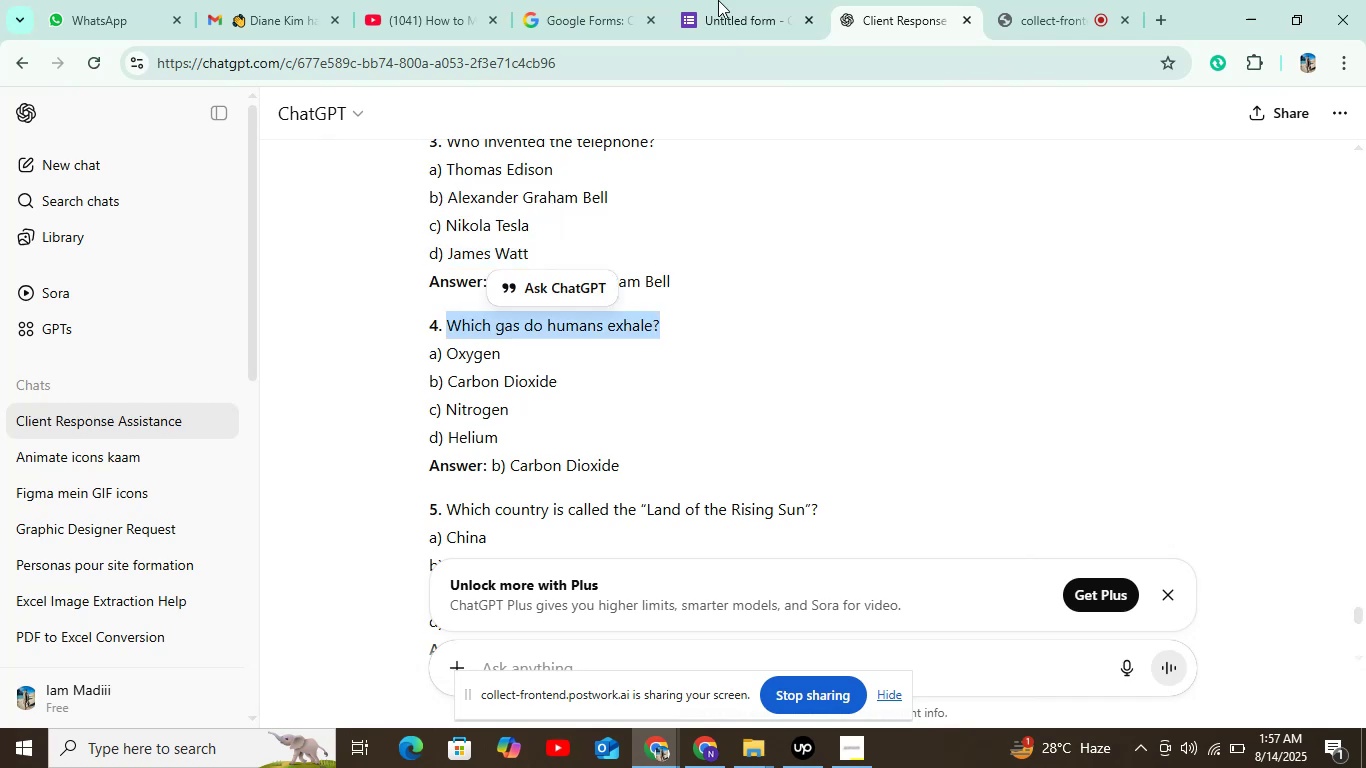 
left_click([741, 0])
 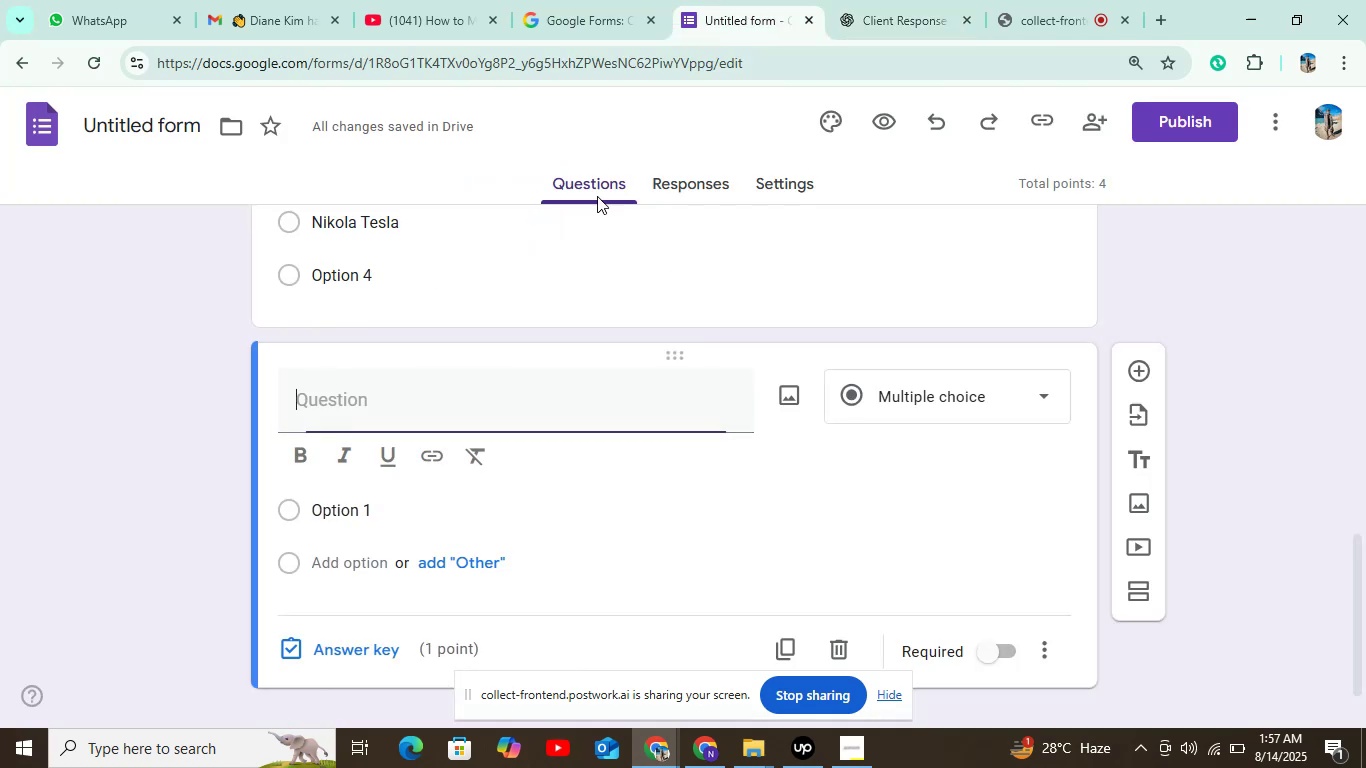 
key(Control+V)
 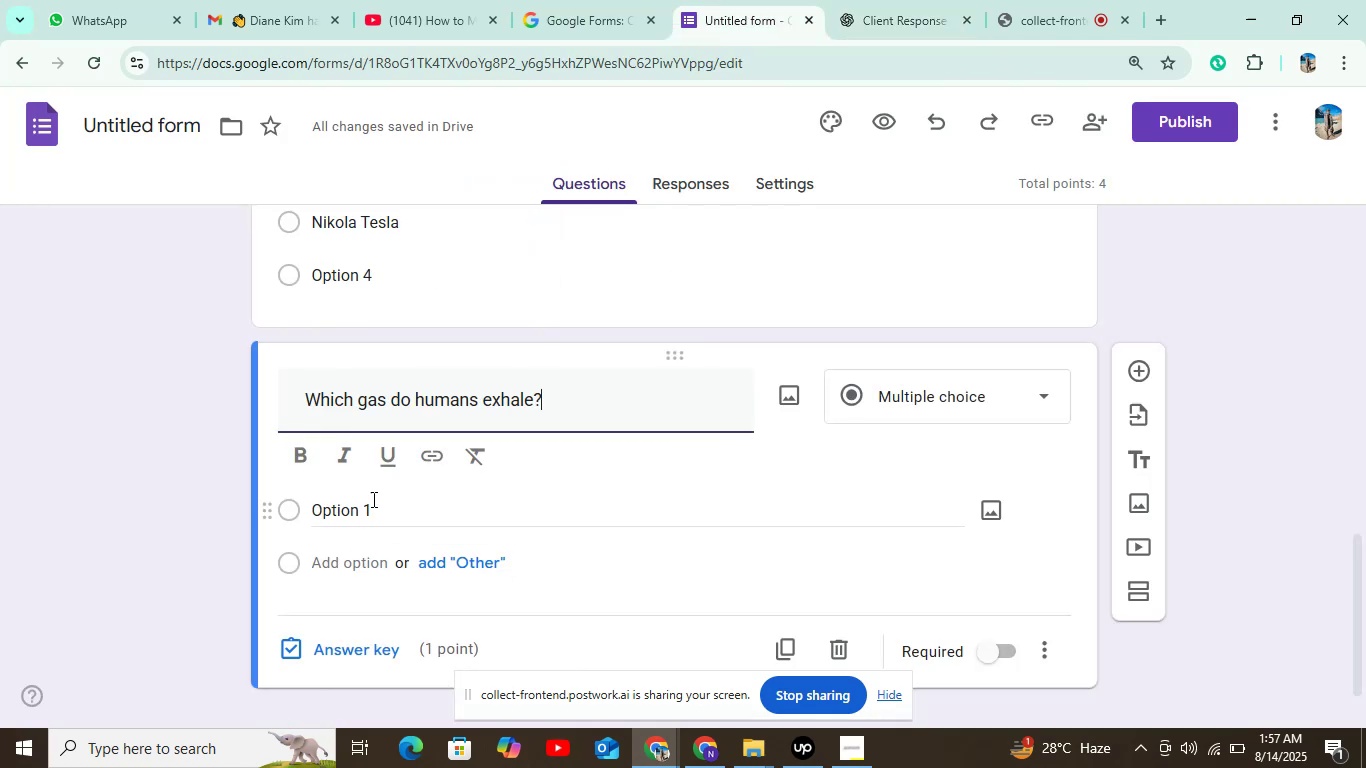 
left_click([390, 499])
 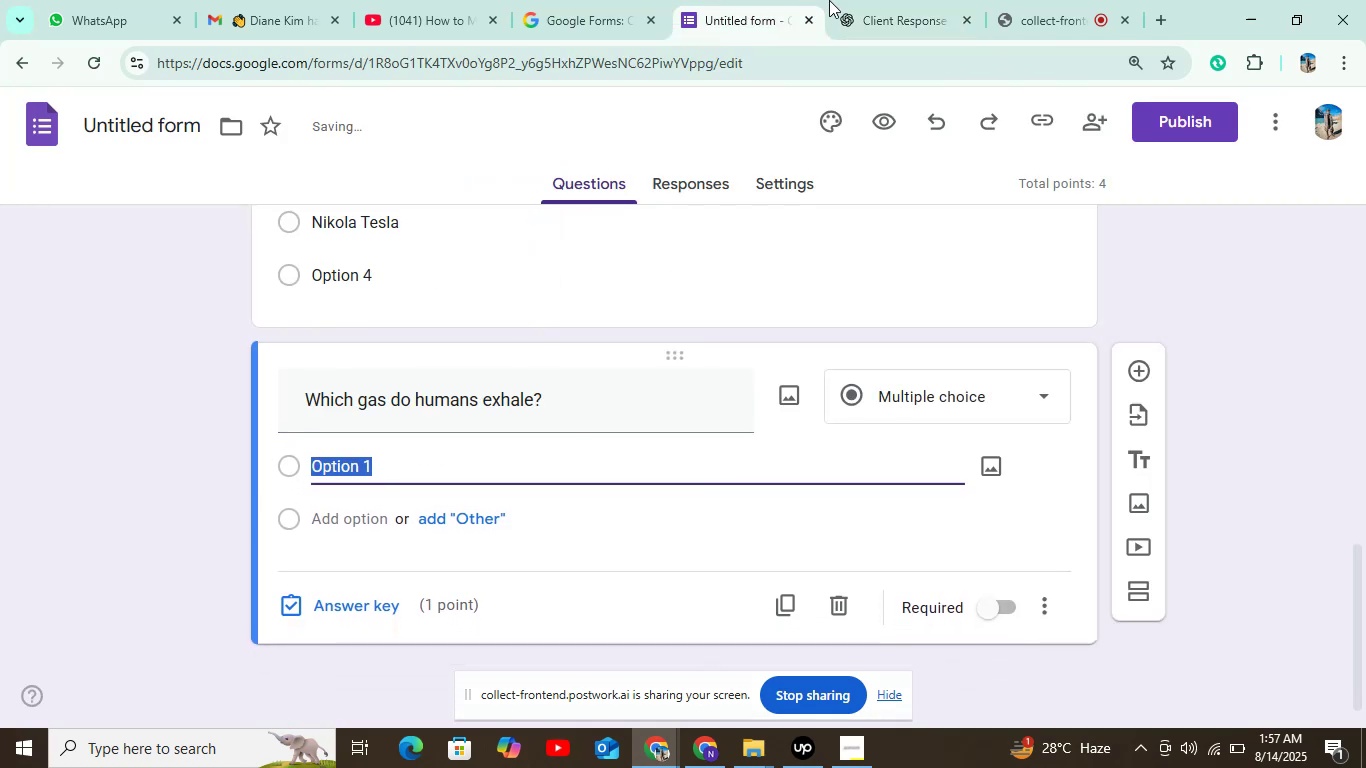 
left_click([876, 0])
 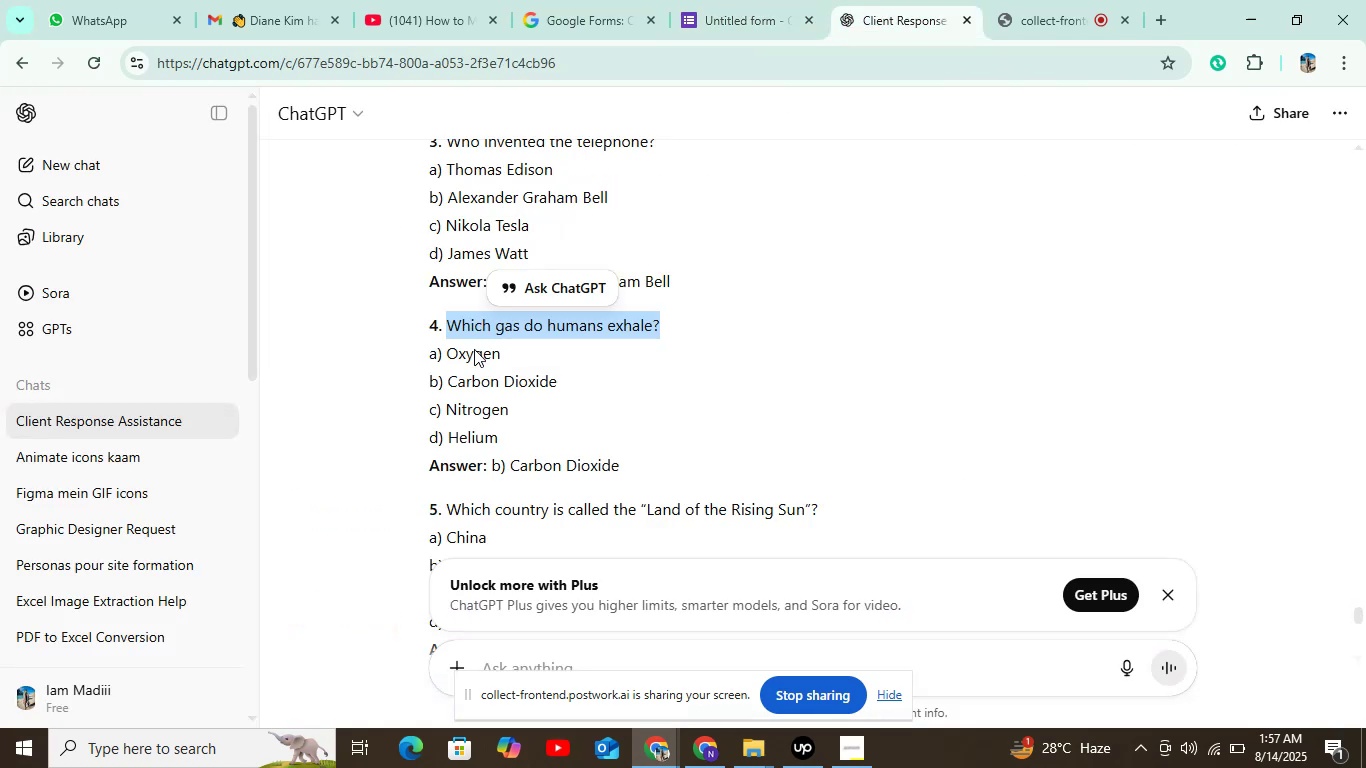 
left_click_drag(start_coordinate=[500, 349], to_coordinate=[449, 345])
 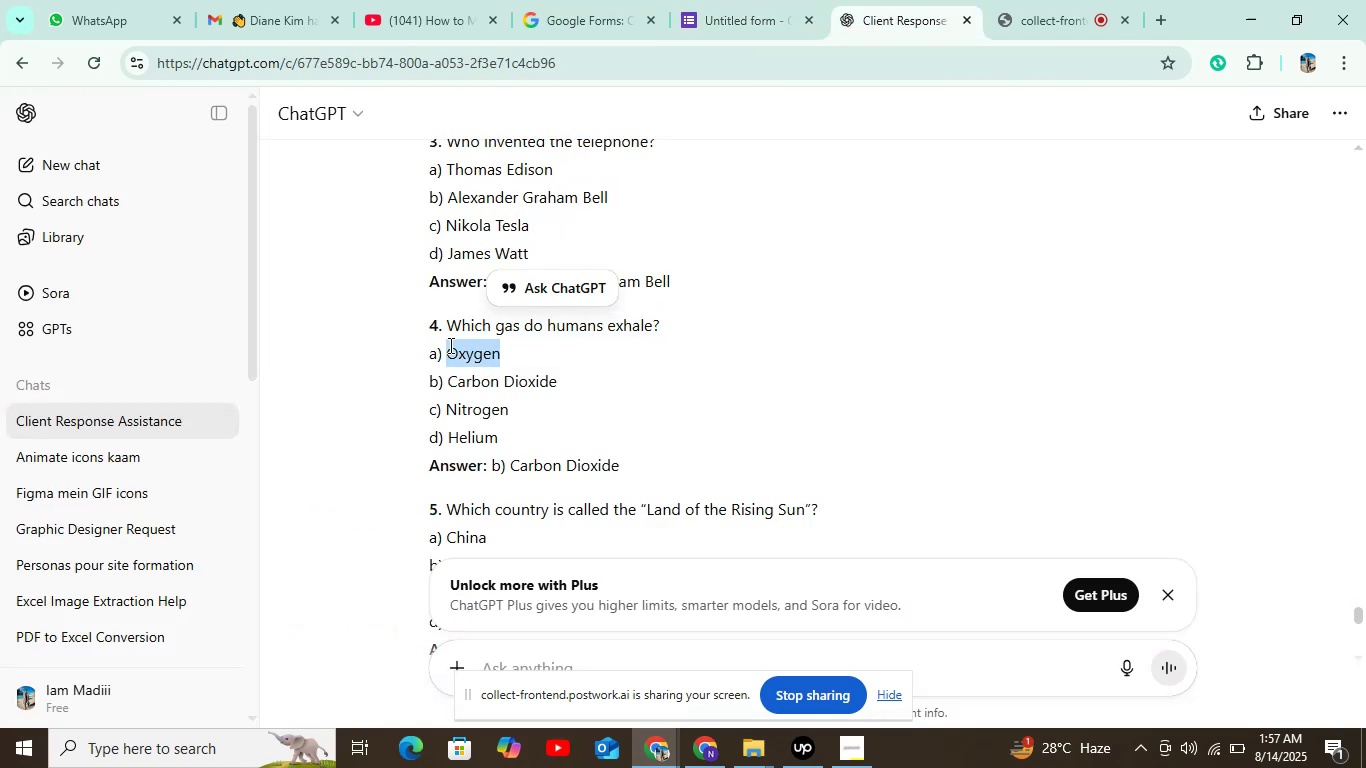 
key(Control+C)
 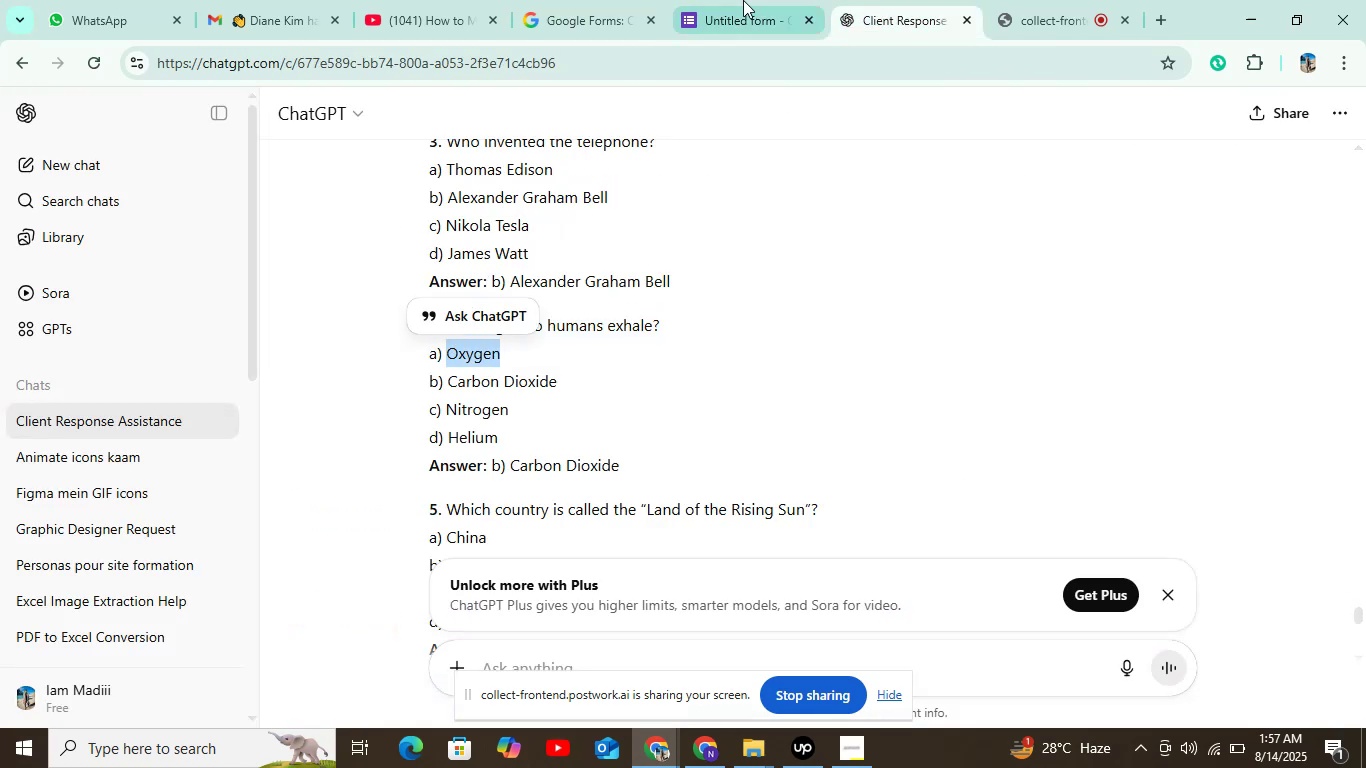 
left_click([746, 0])
 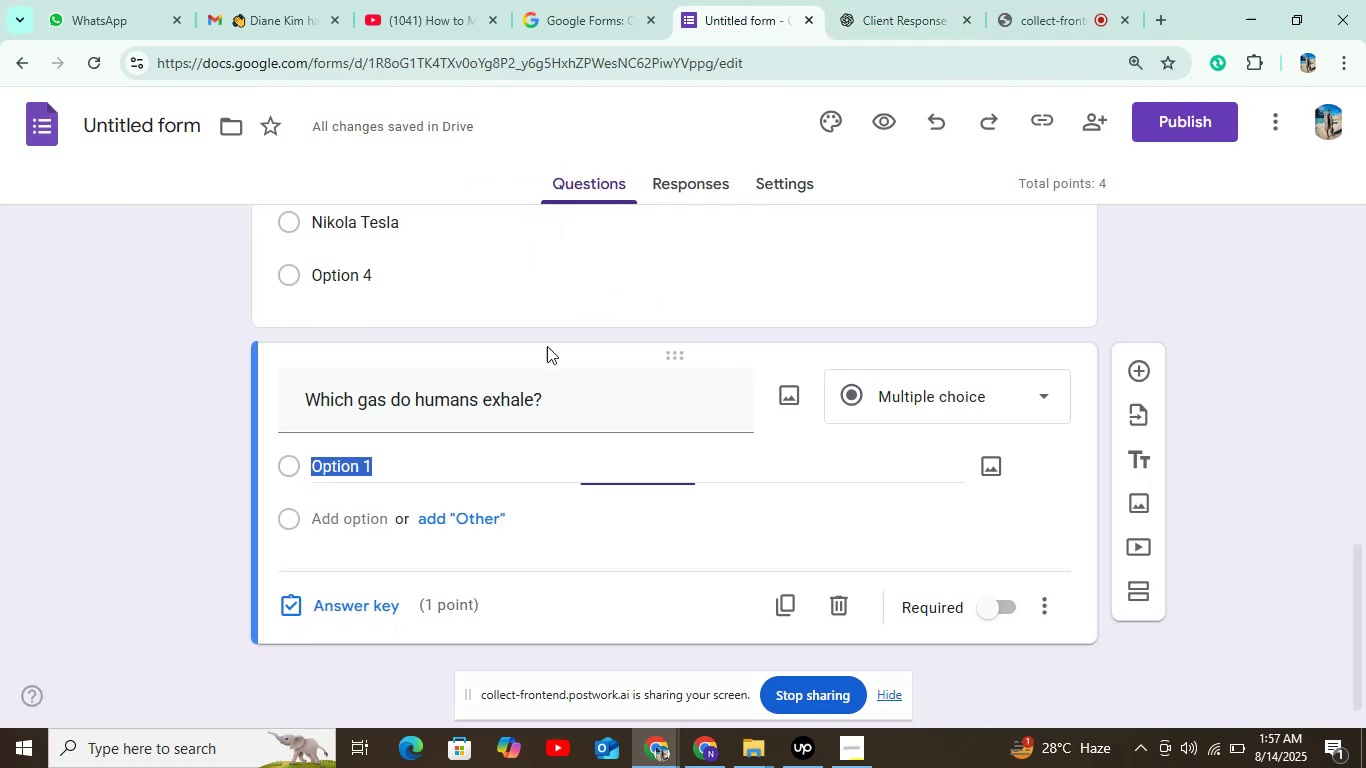 
key(Control+V)
 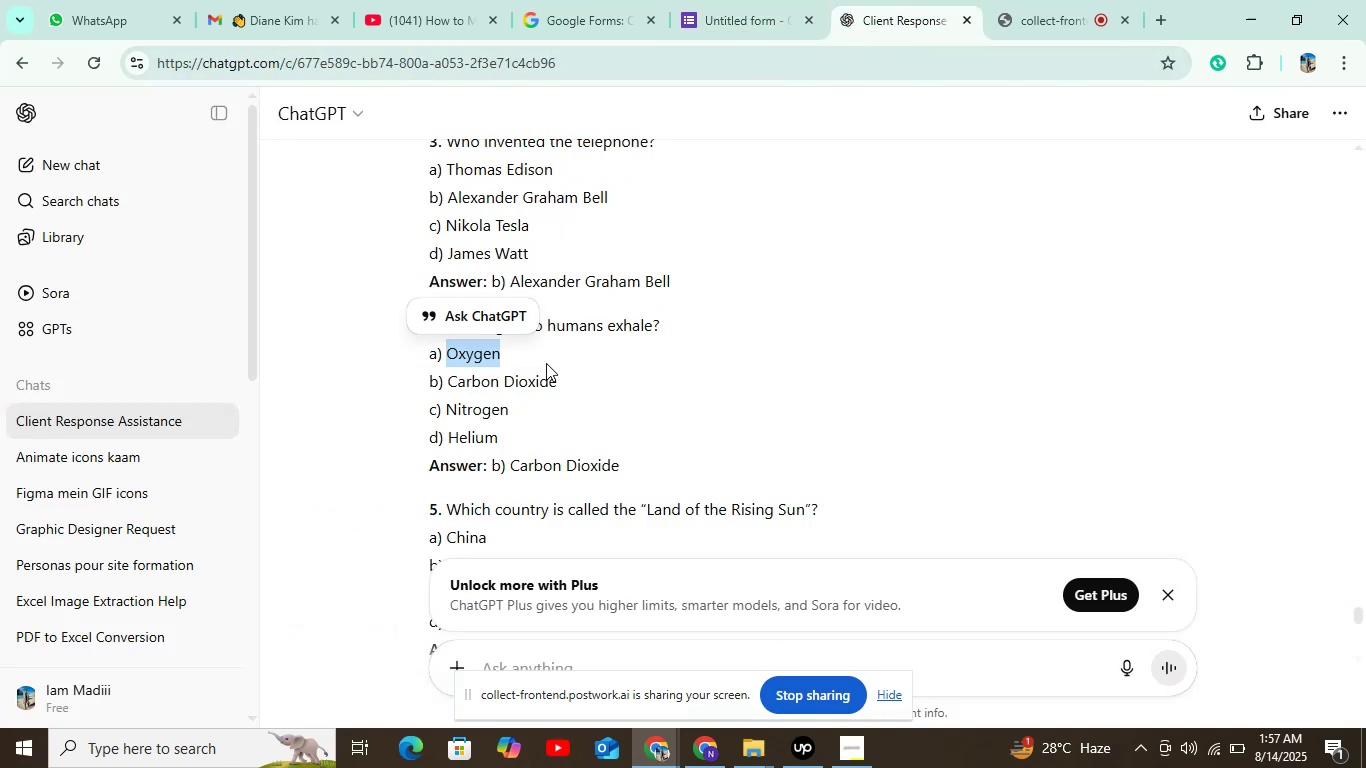 
left_click_drag(start_coordinate=[566, 384], to_coordinate=[445, 389])
 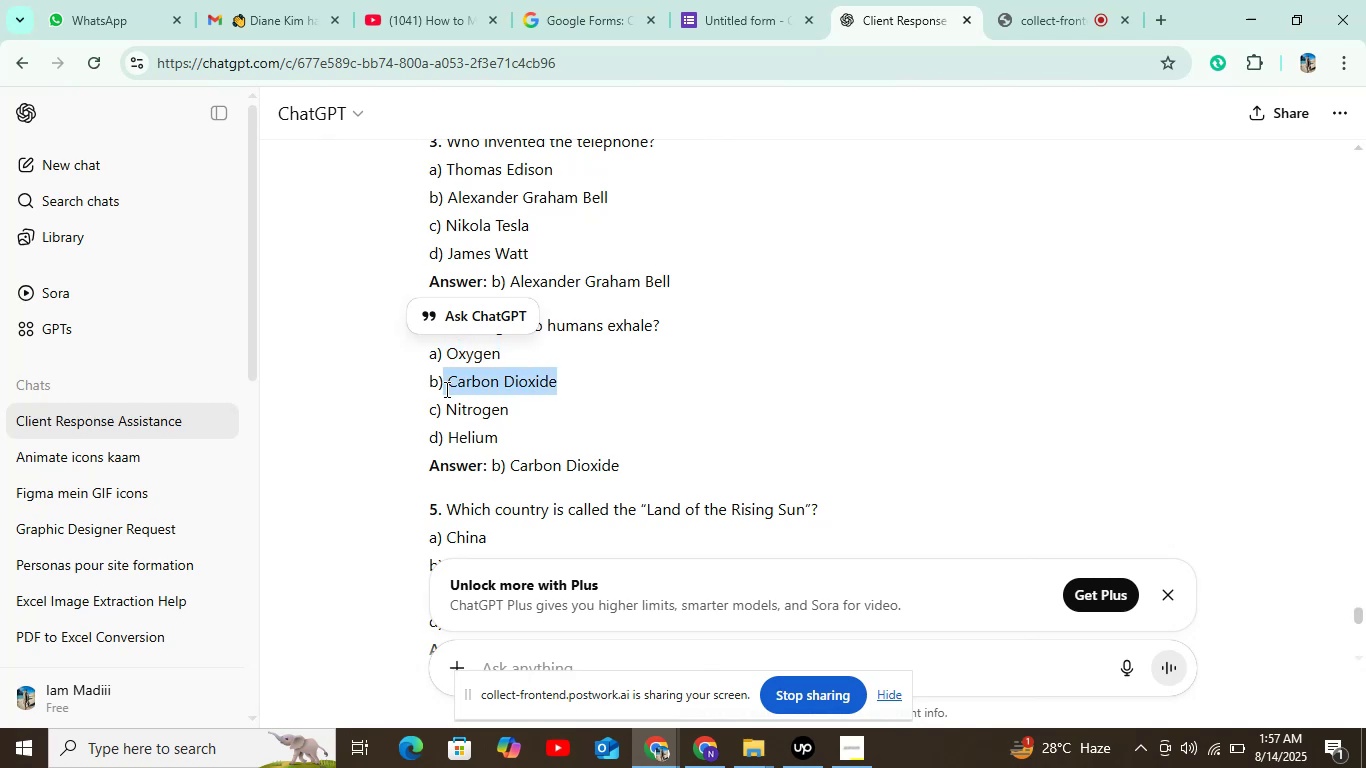 
key(Control+C)
 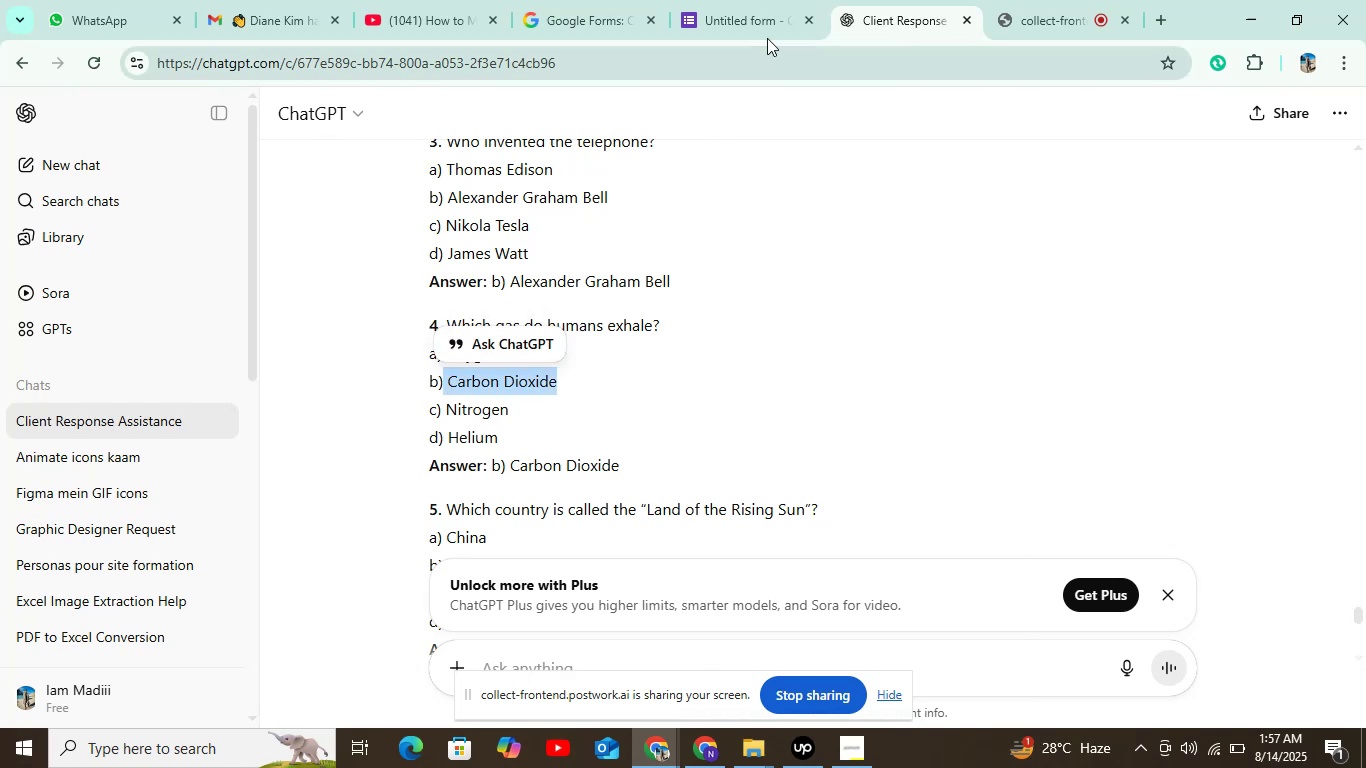 
left_click([776, 24])
 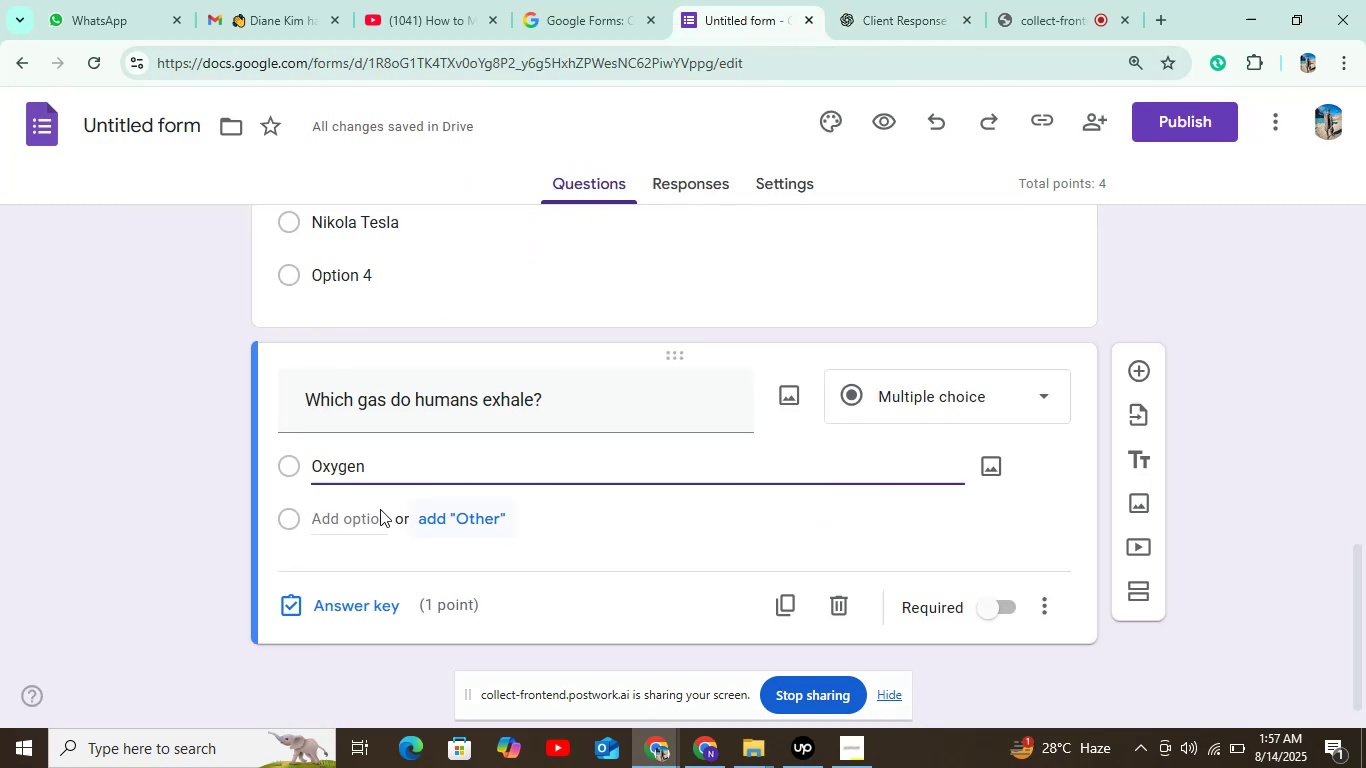 
left_click([359, 513])
 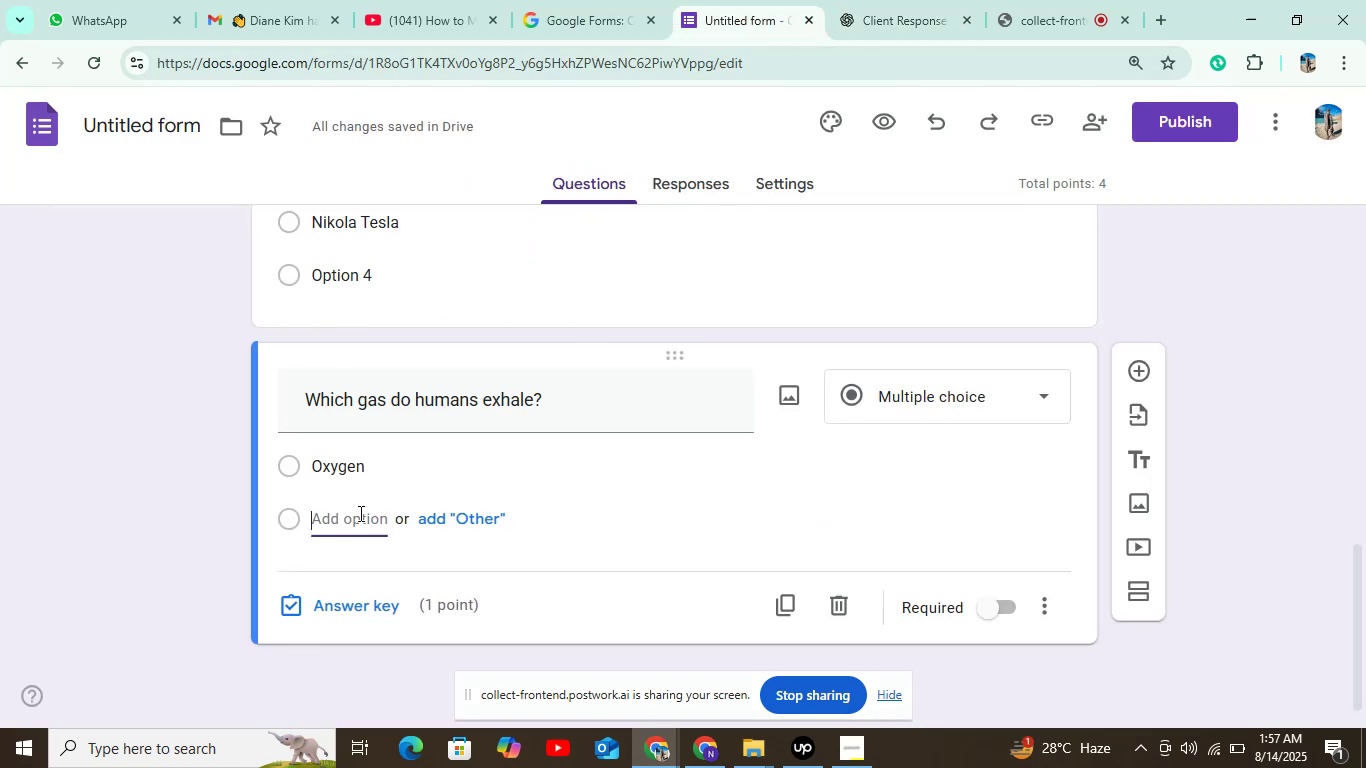 
key(Control+V)
 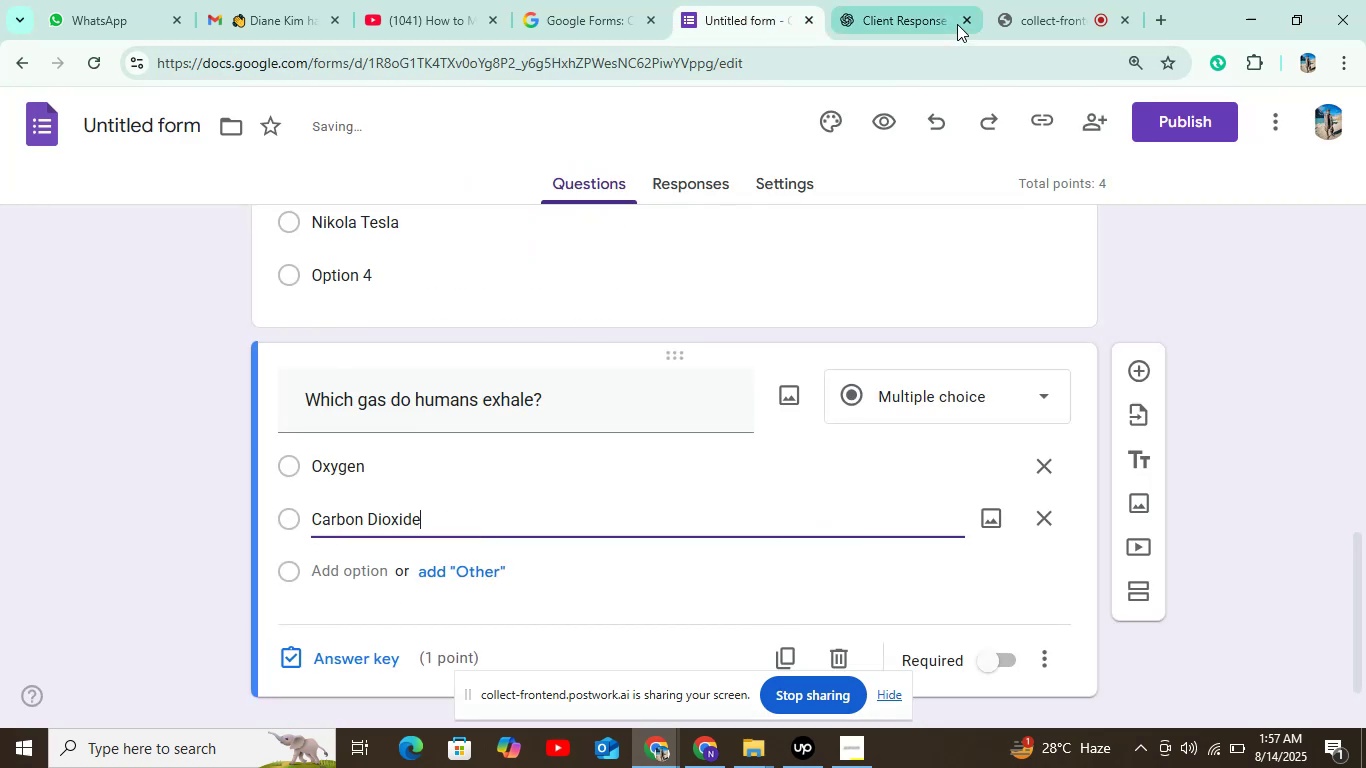 
left_click([952, 20])
 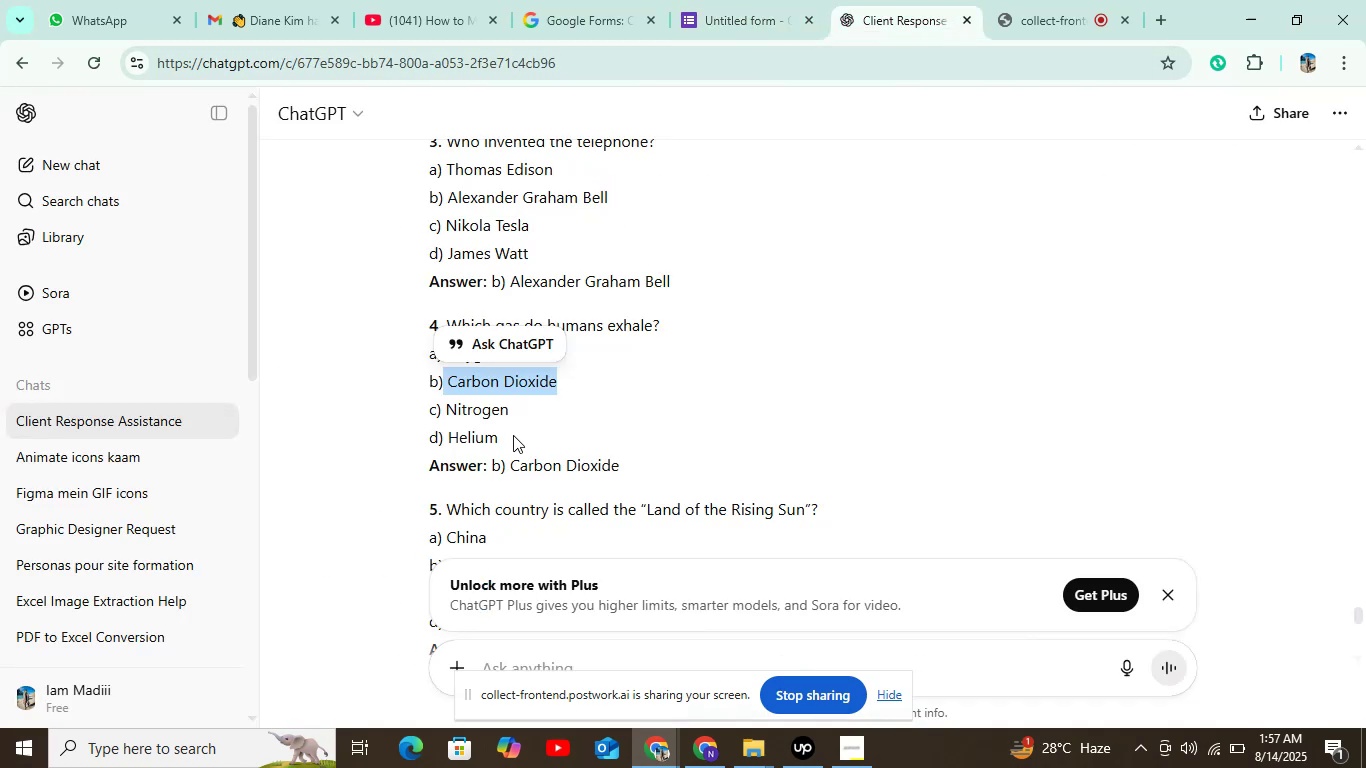 
left_click_drag(start_coordinate=[517, 417], to_coordinate=[446, 419])
 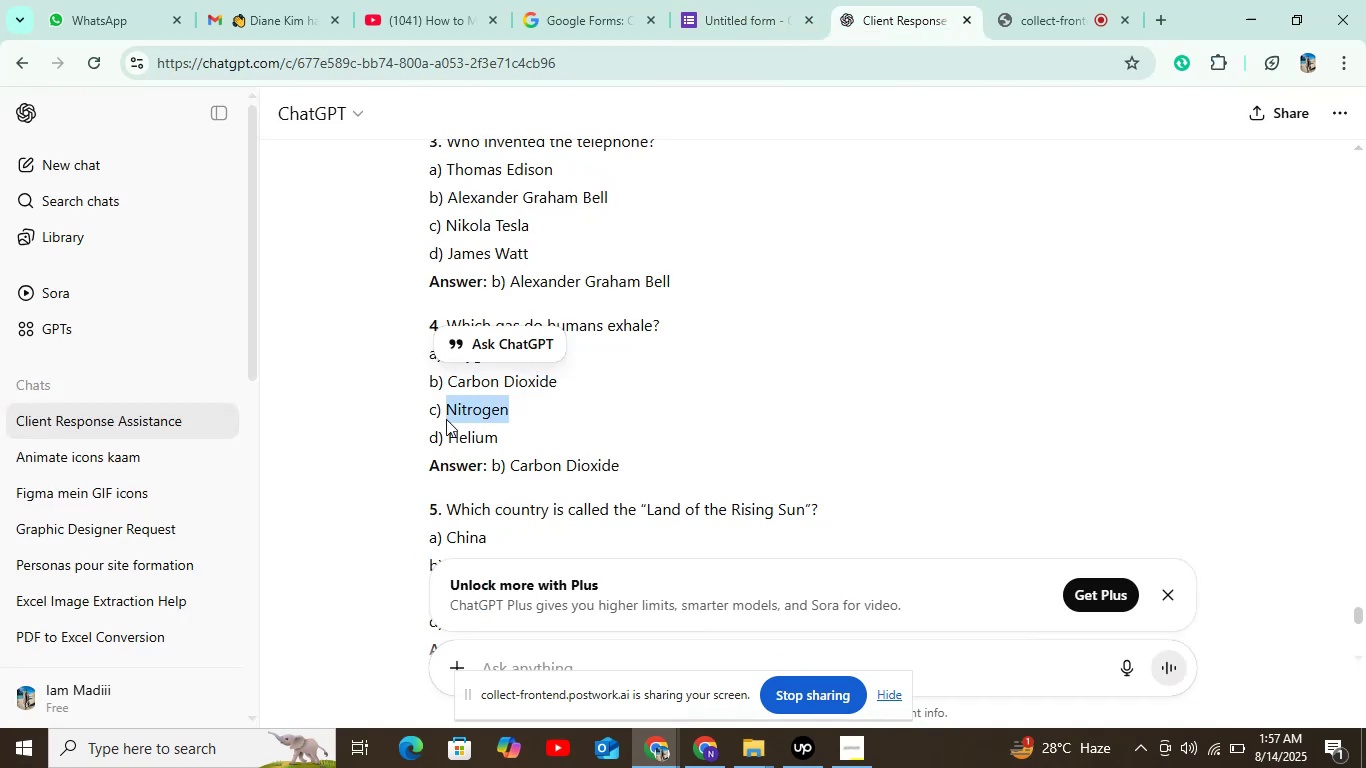 
key(Control+C)
 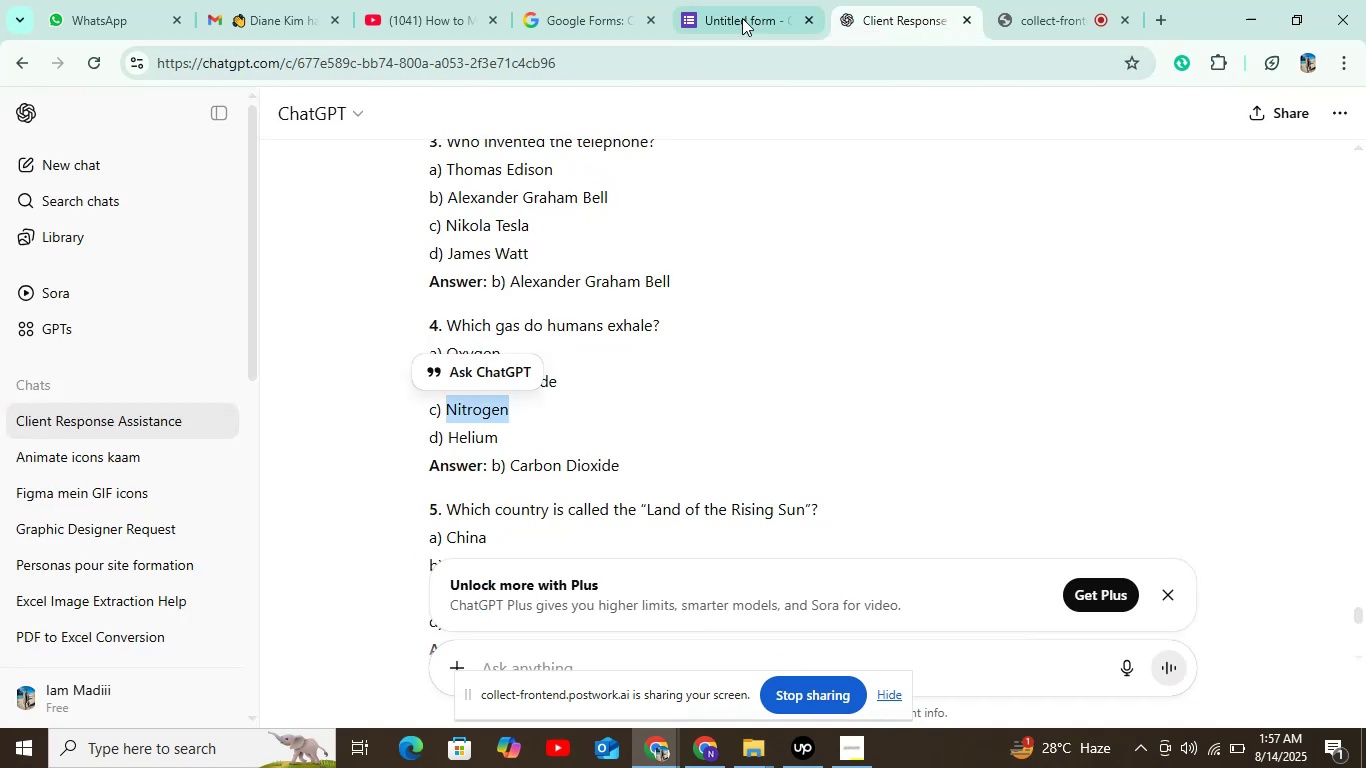 
left_click([742, 17])
 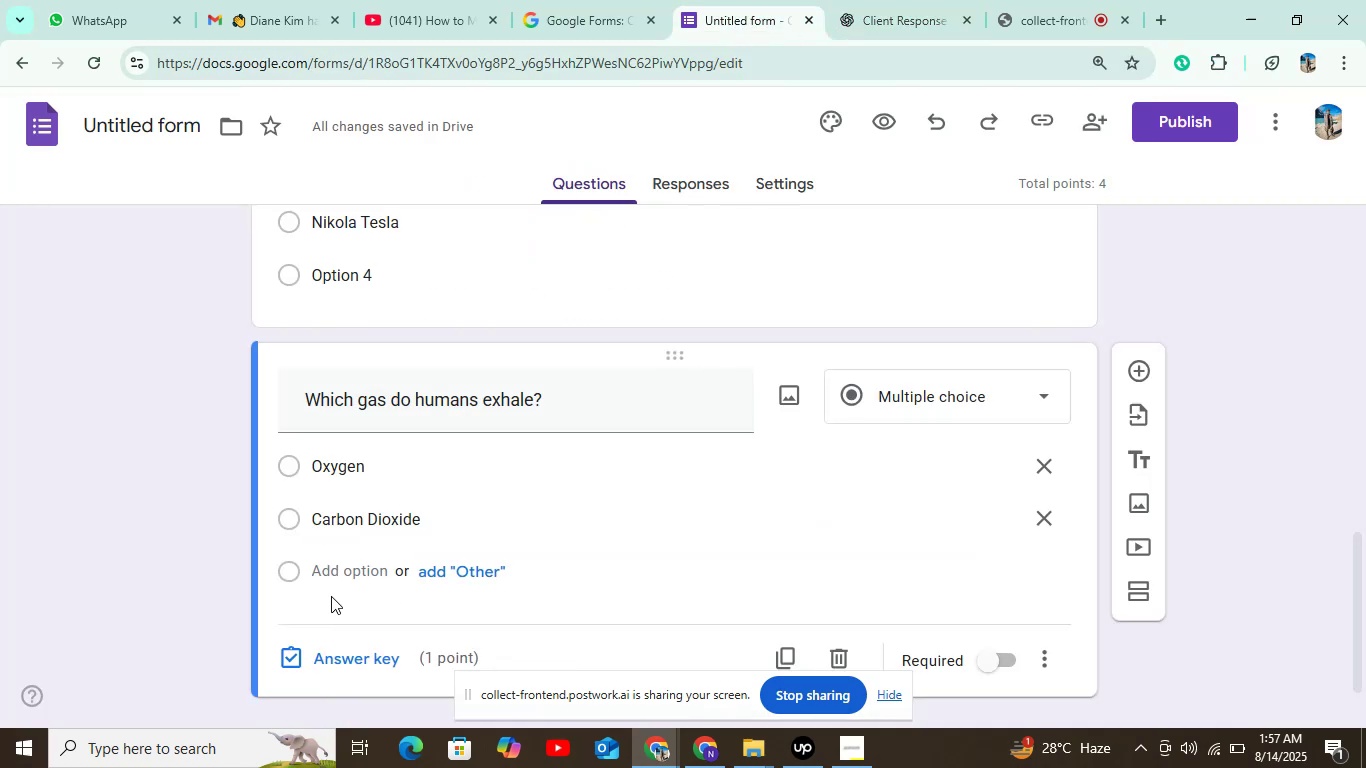 
double_click([339, 575])
 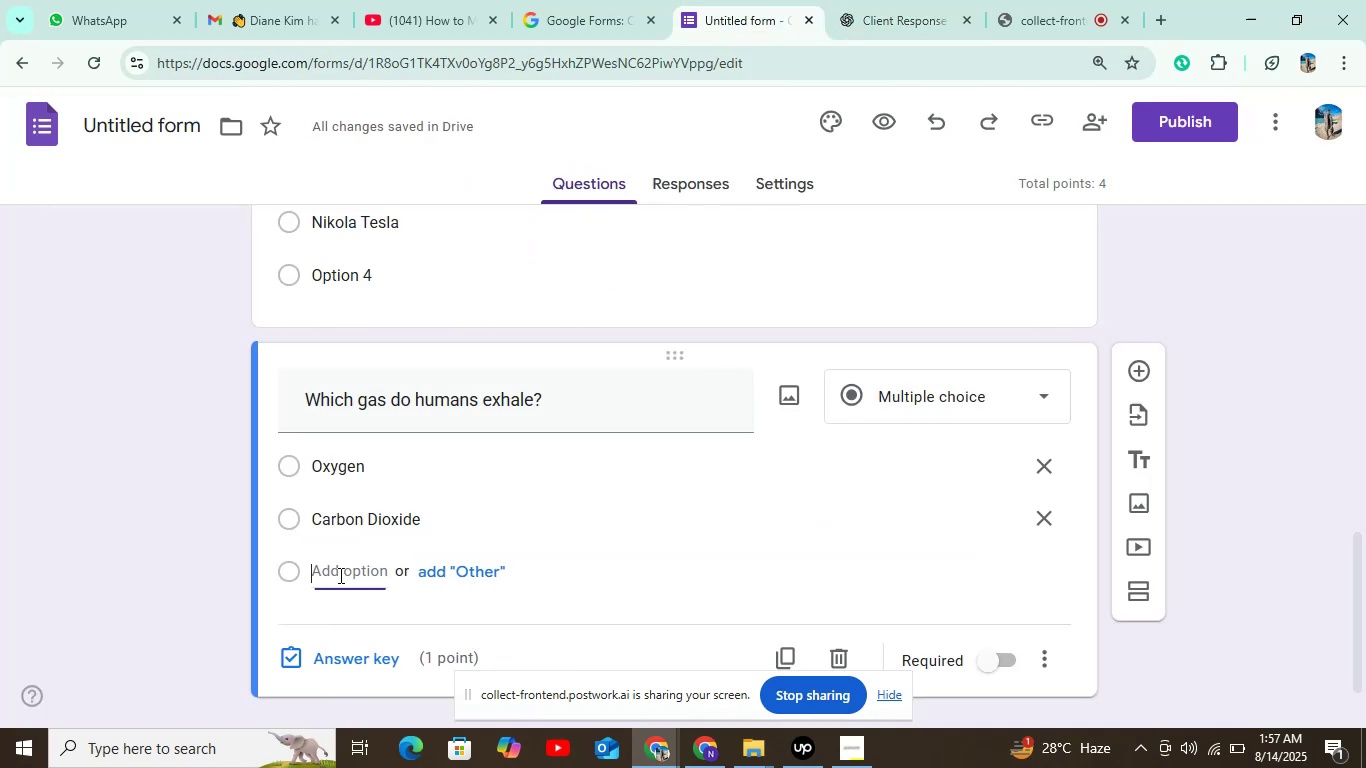 
key(Control+V)
 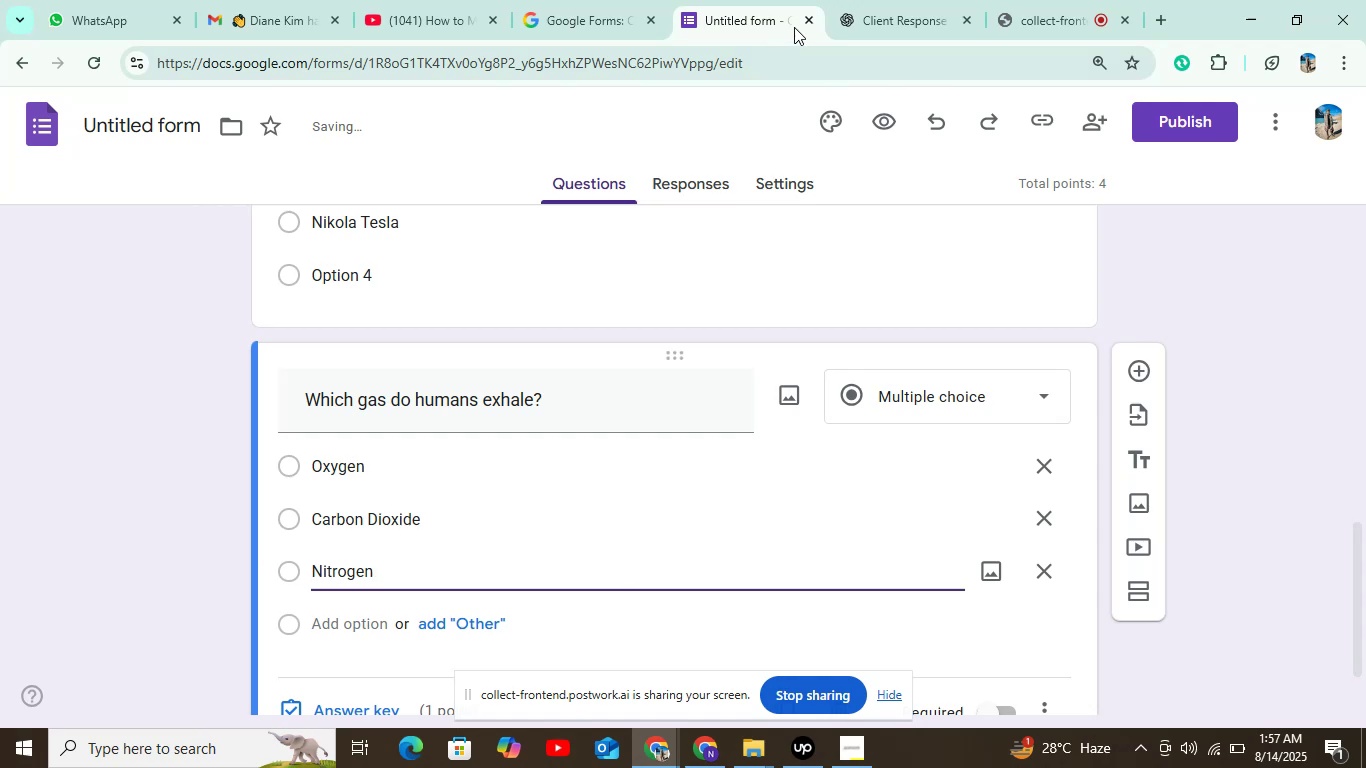 
left_click([835, 21])
 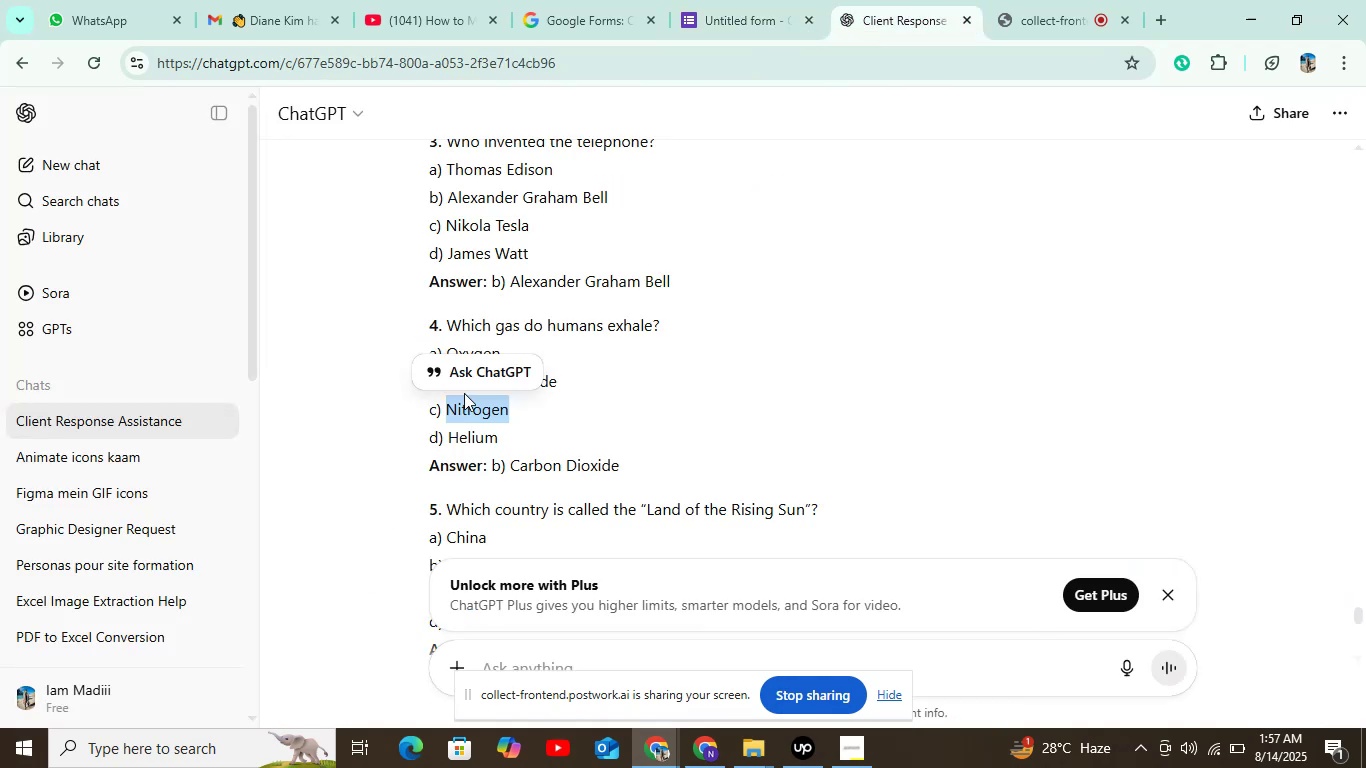 
left_click_drag(start_coordinate=[500, 430], to_coordinate=[448, 443])
 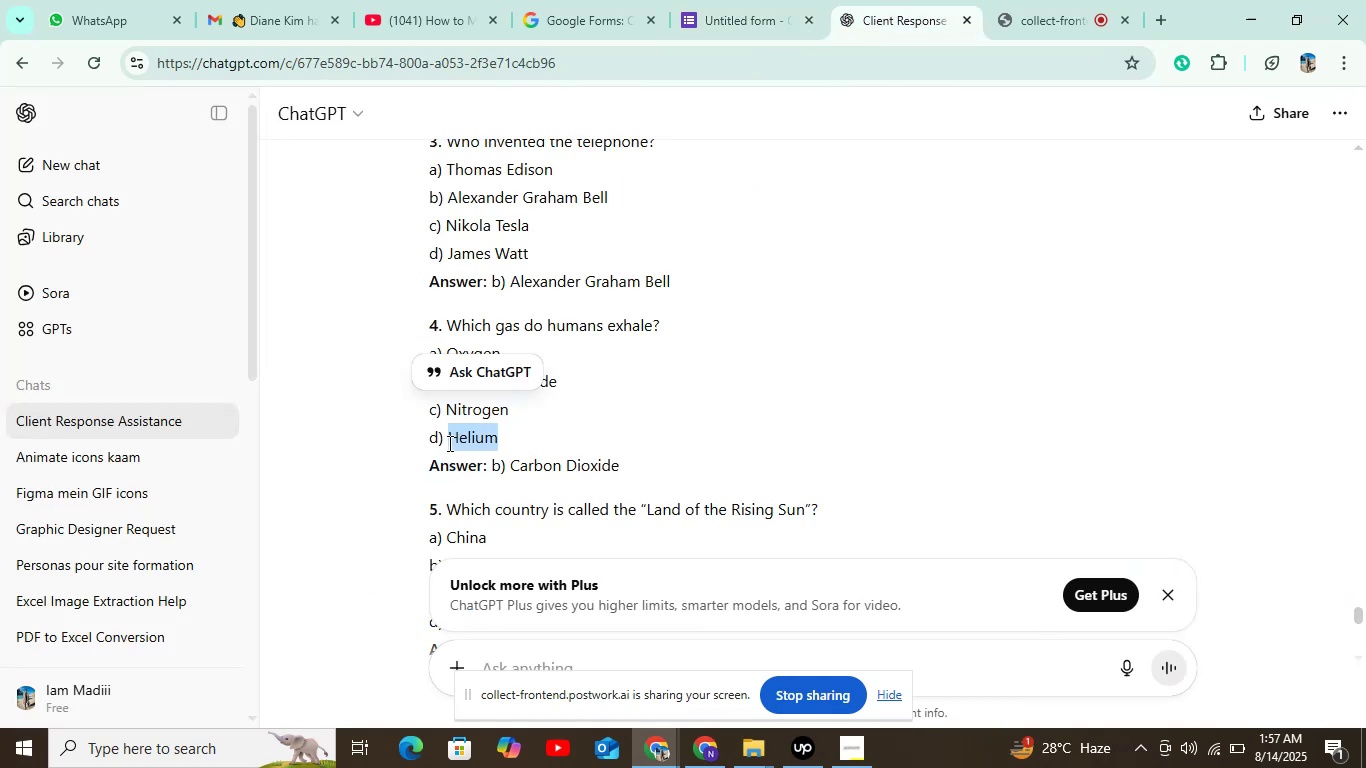 
key(Control+C)
 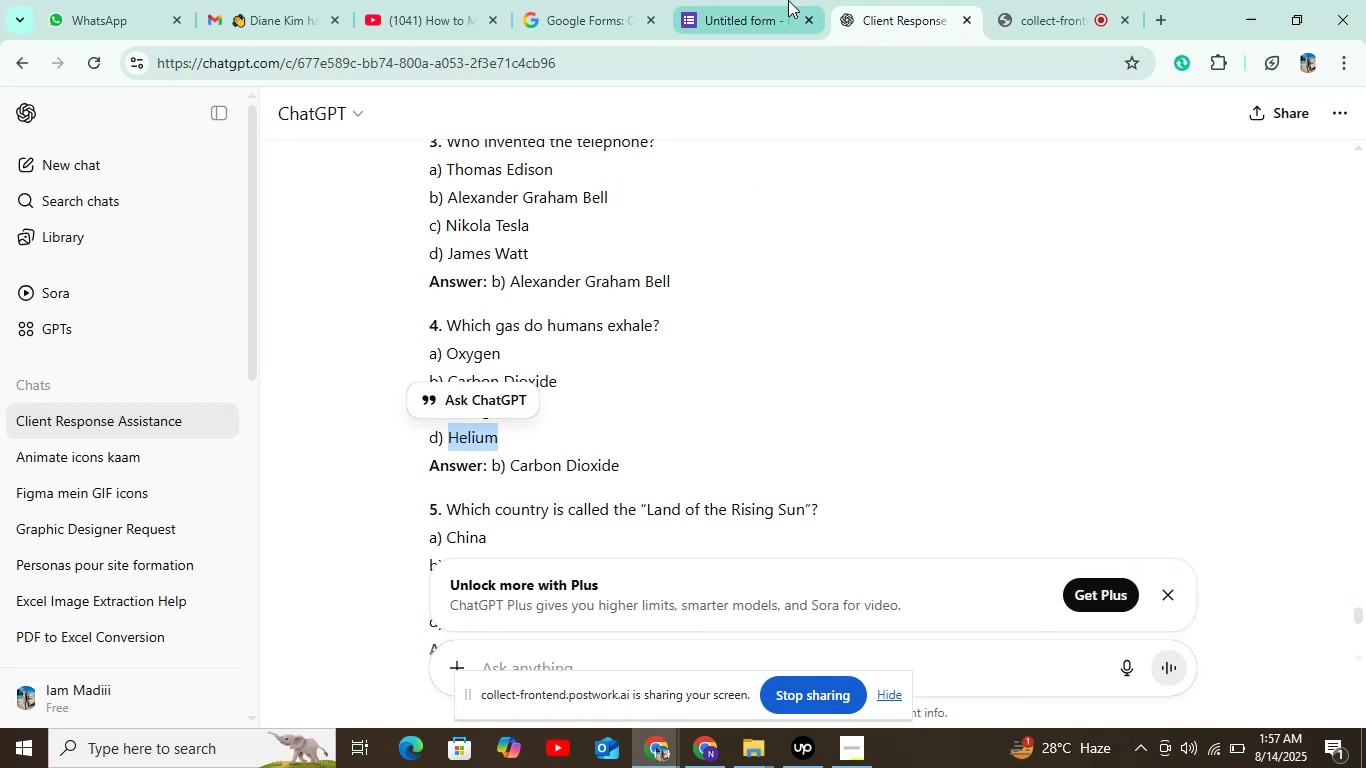 
left_click([788, 0])
 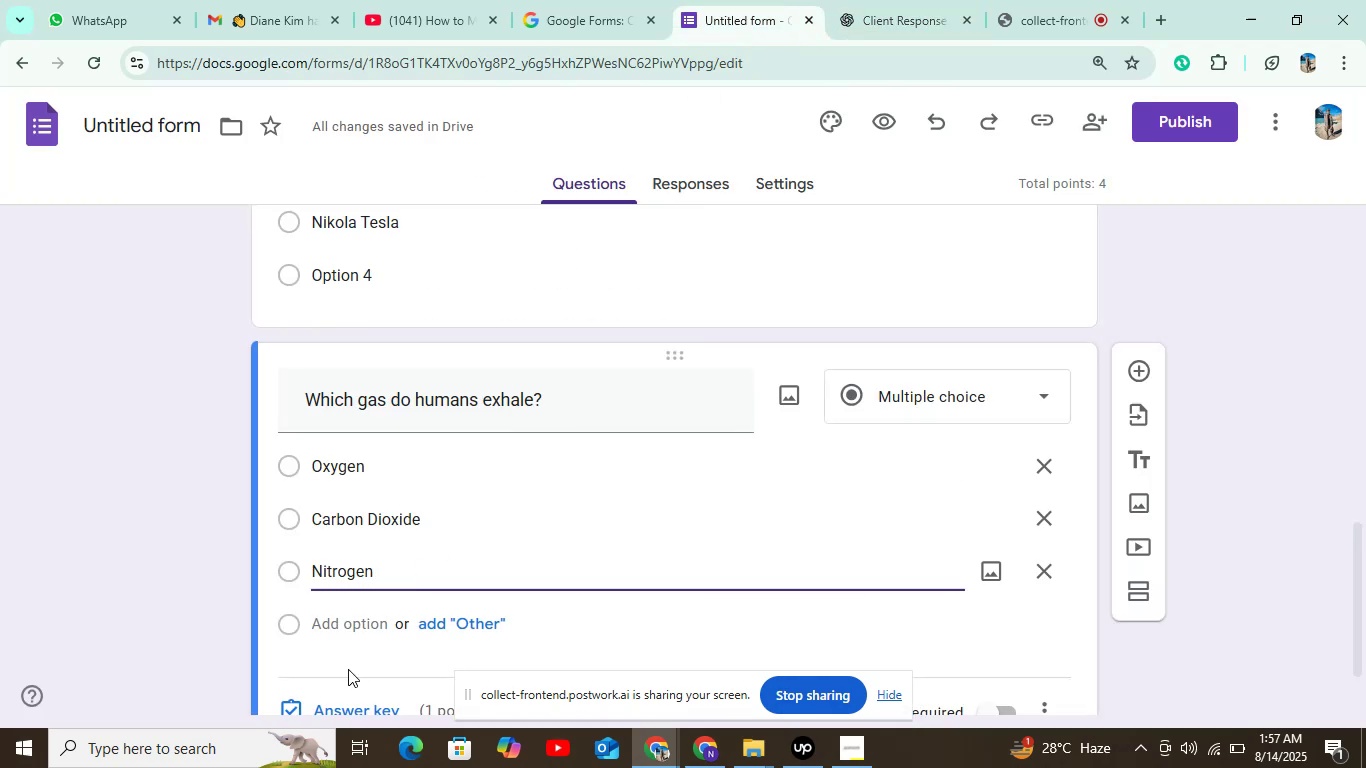 
left_click([348, 617])
 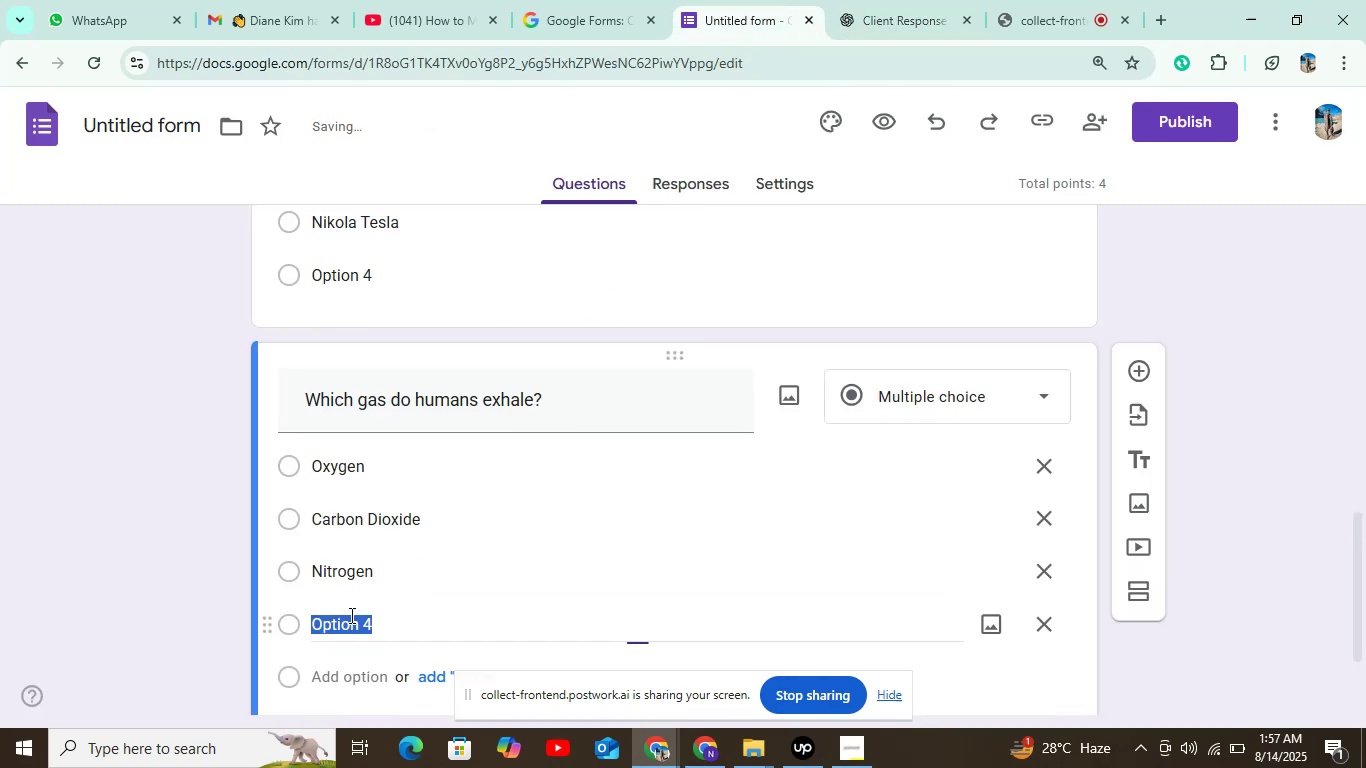 
key(Control+V)
 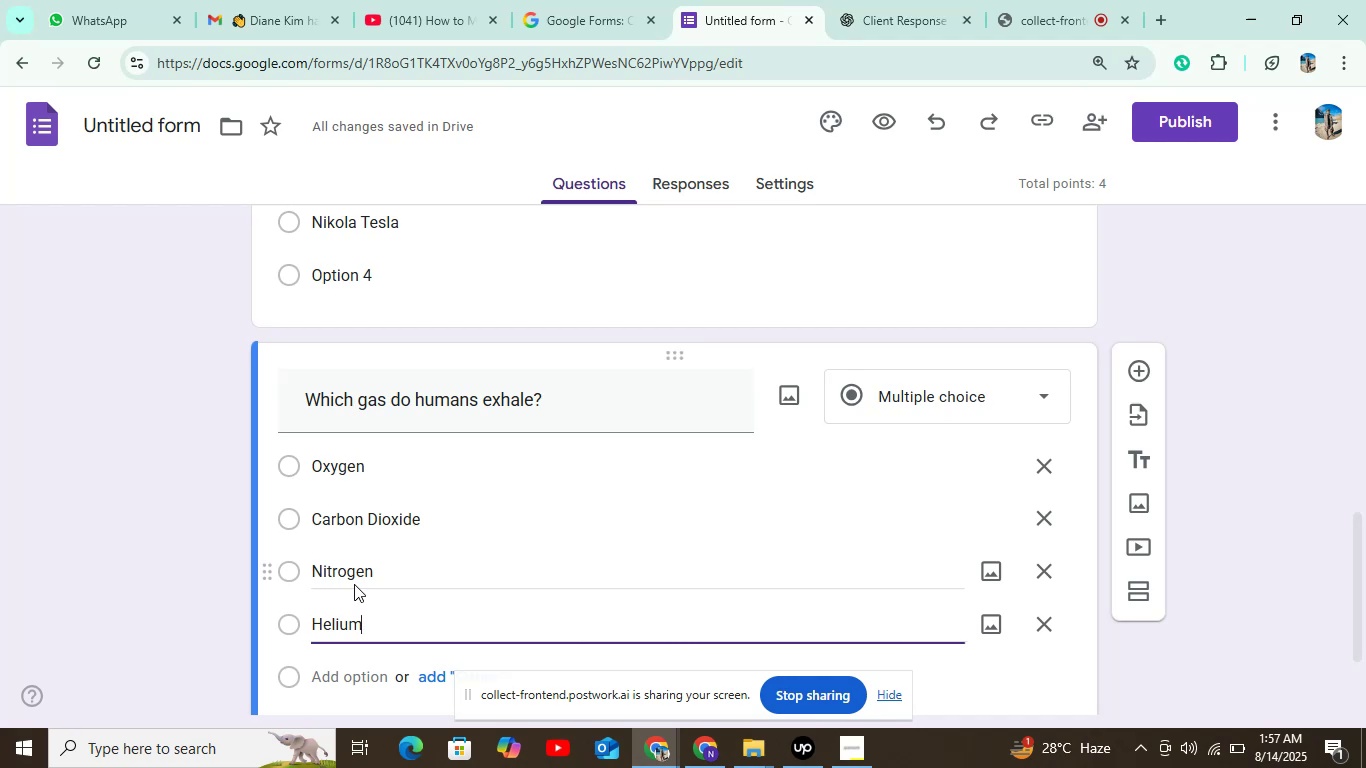 
wait(7.51)
 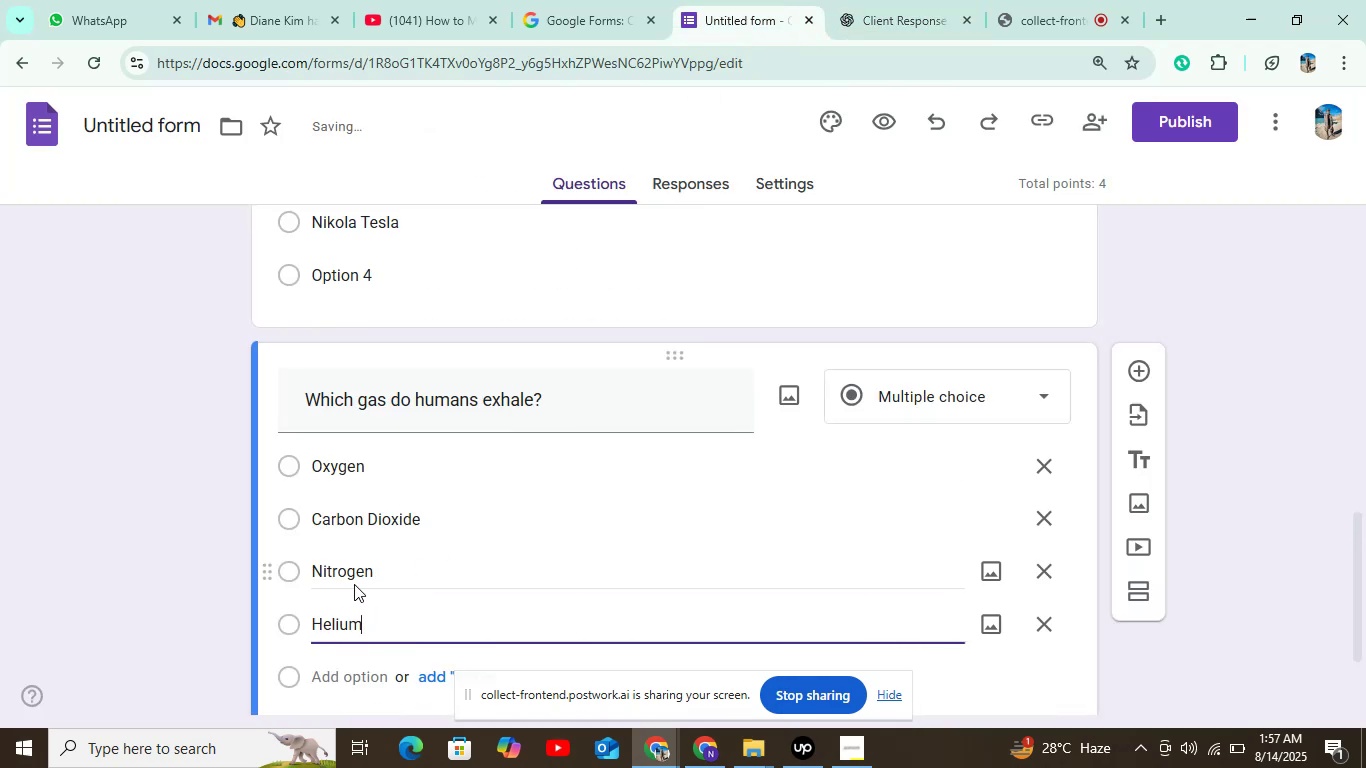 
scroll: coordinate [354, 582], scroll_direction: down, amount: 5.0
 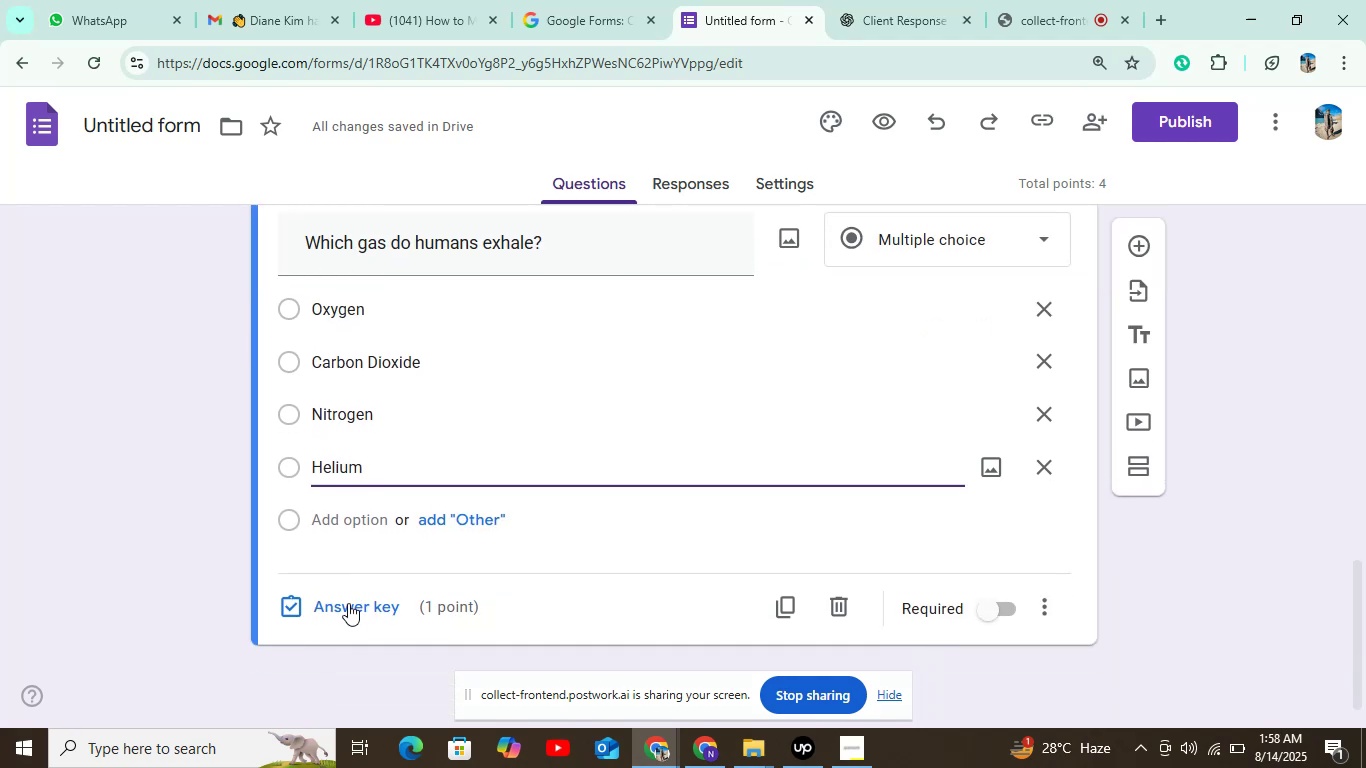 
left_click([348, 603])
 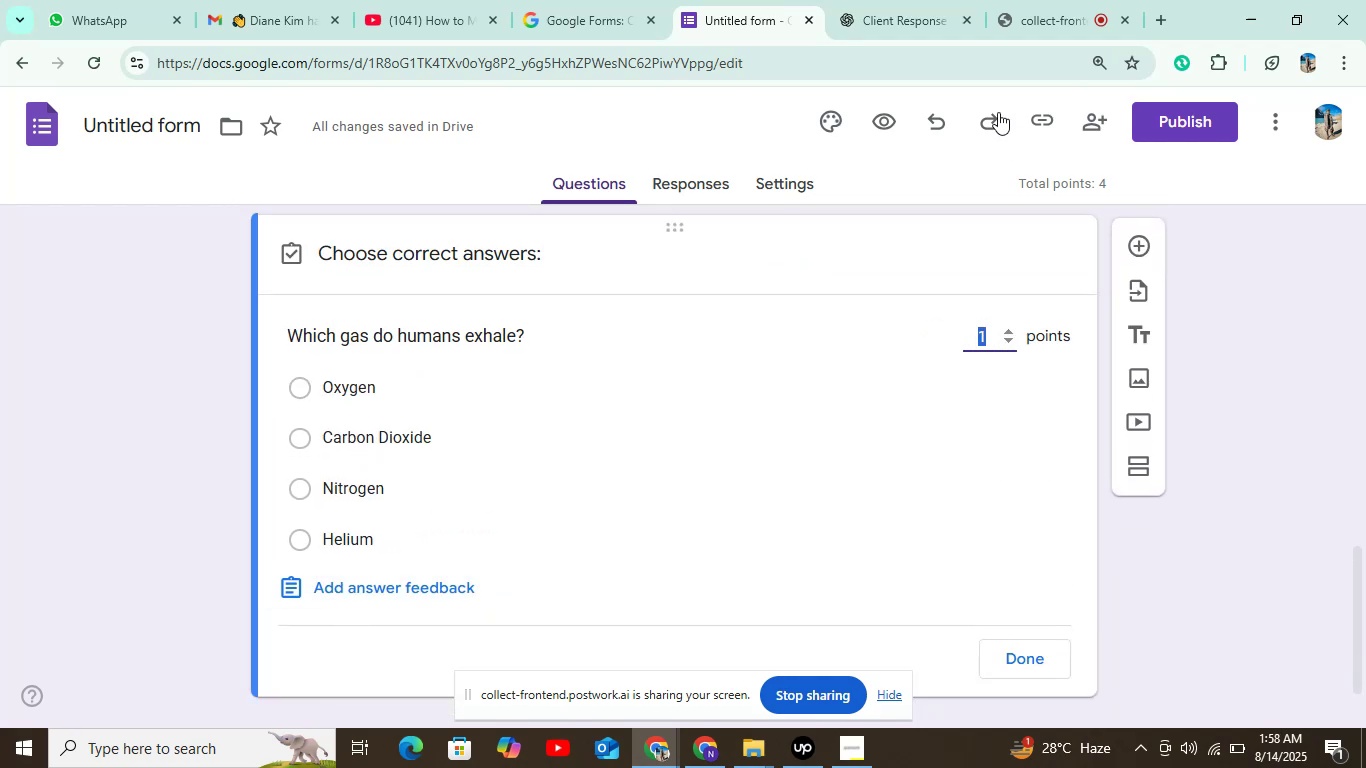 
left_click([879, 24])
 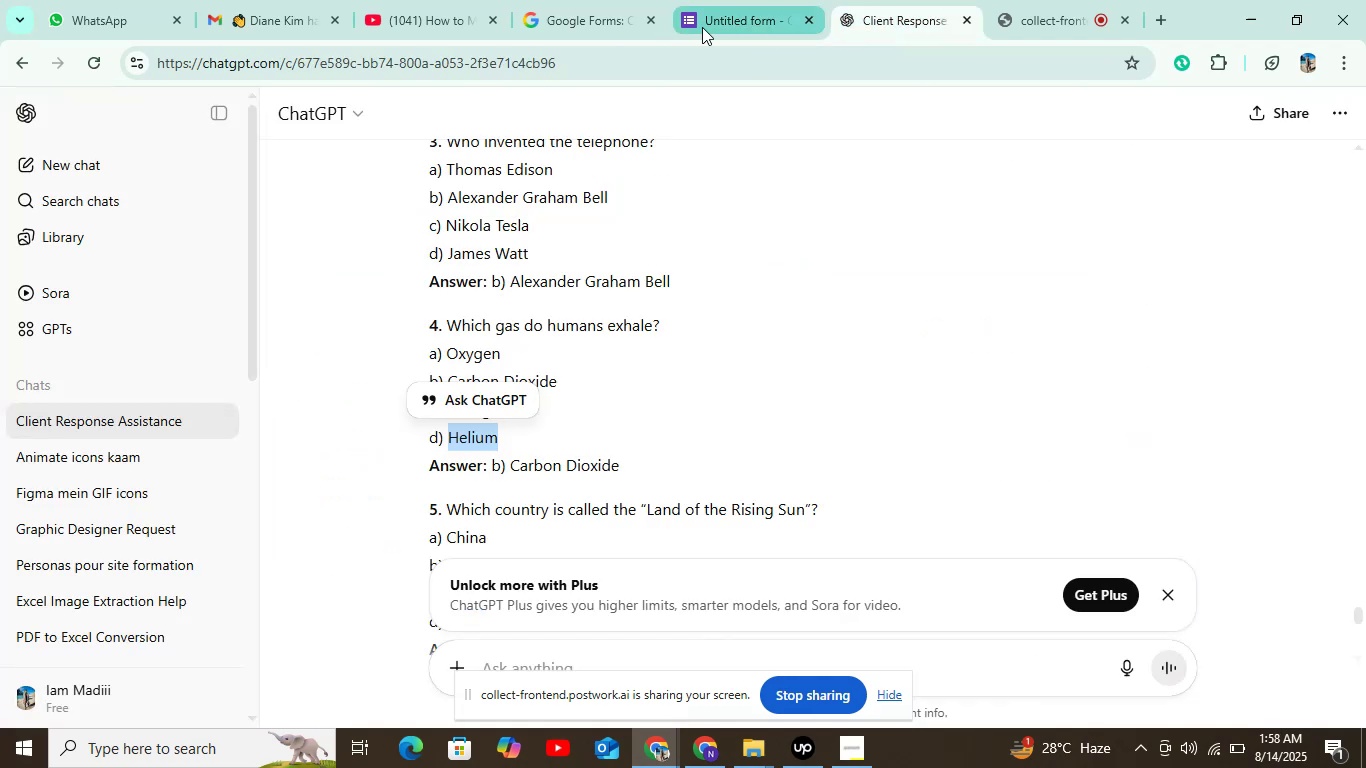 
left_click([702, 27])
 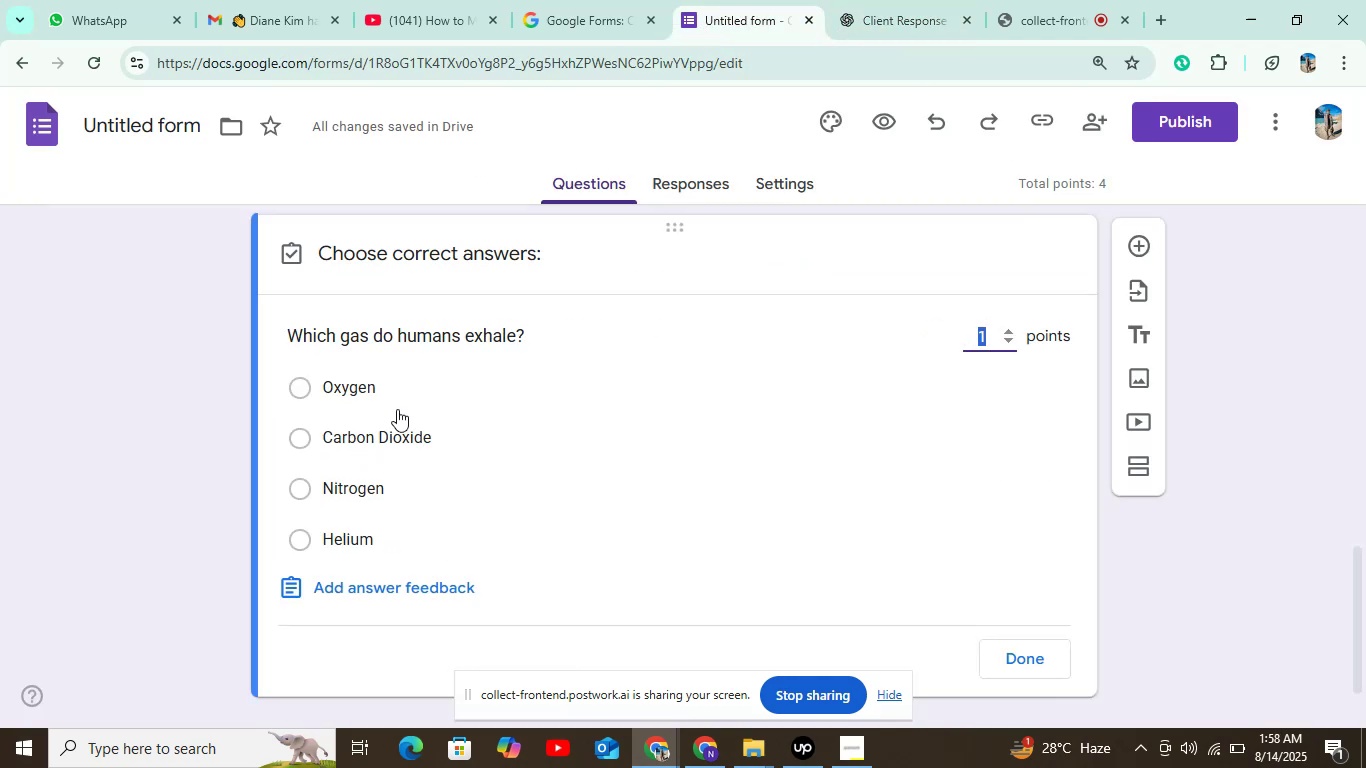 
left_click([397, 429])
 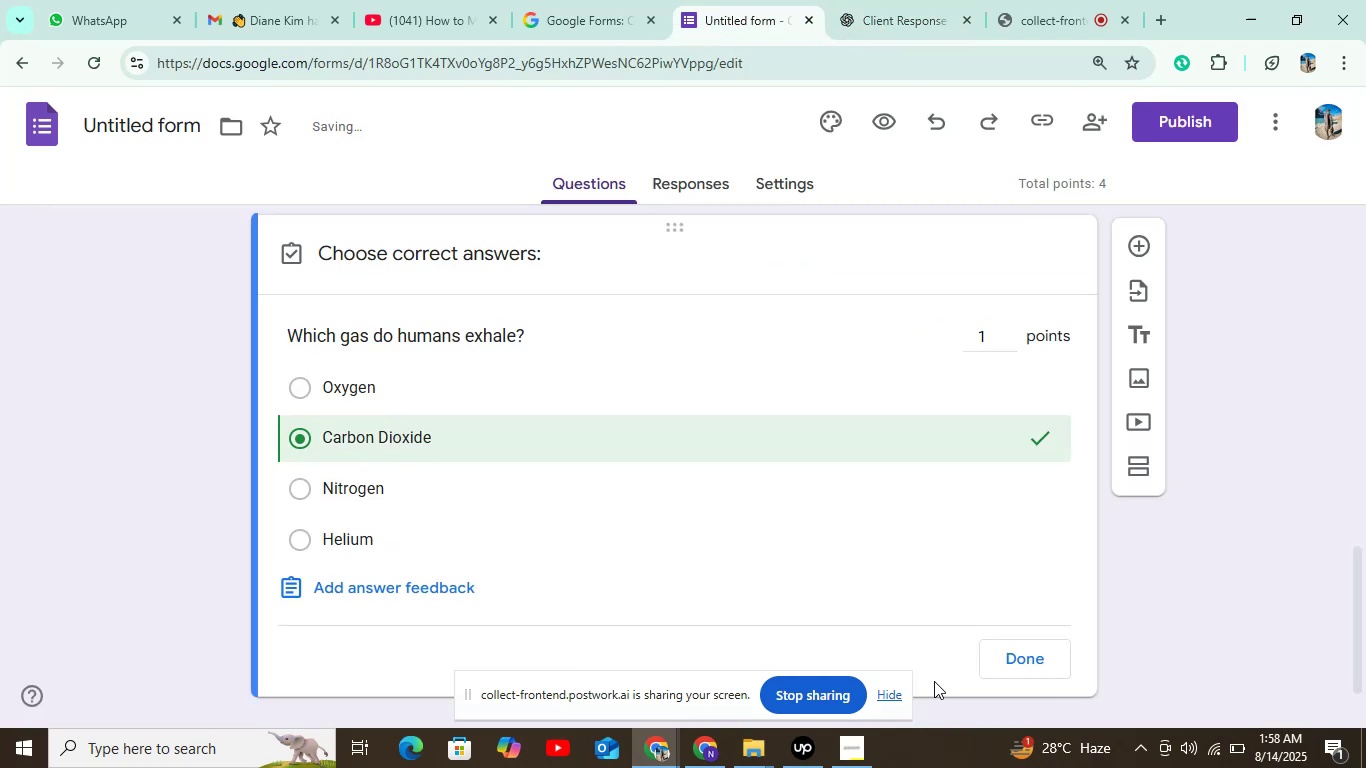 
left_click([1020, 644])
 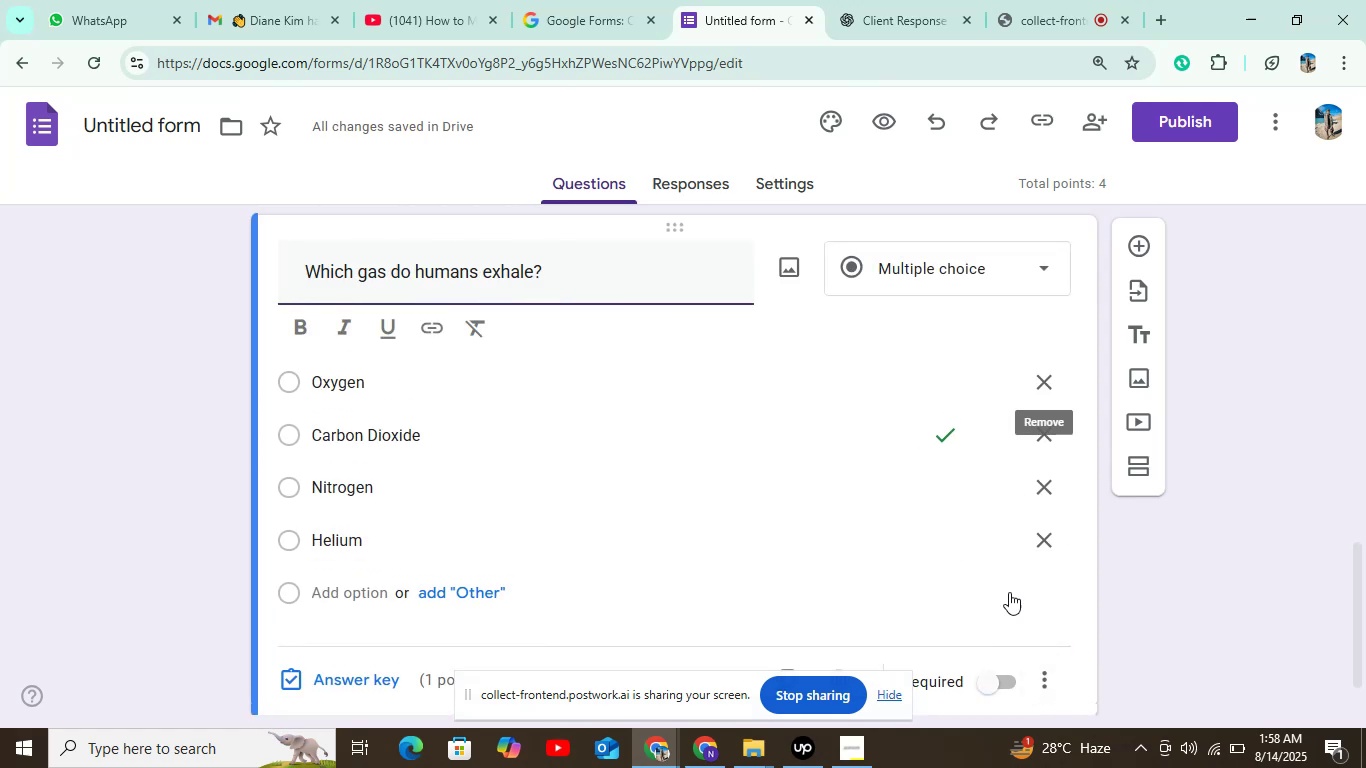 
left_click([979, 683])
 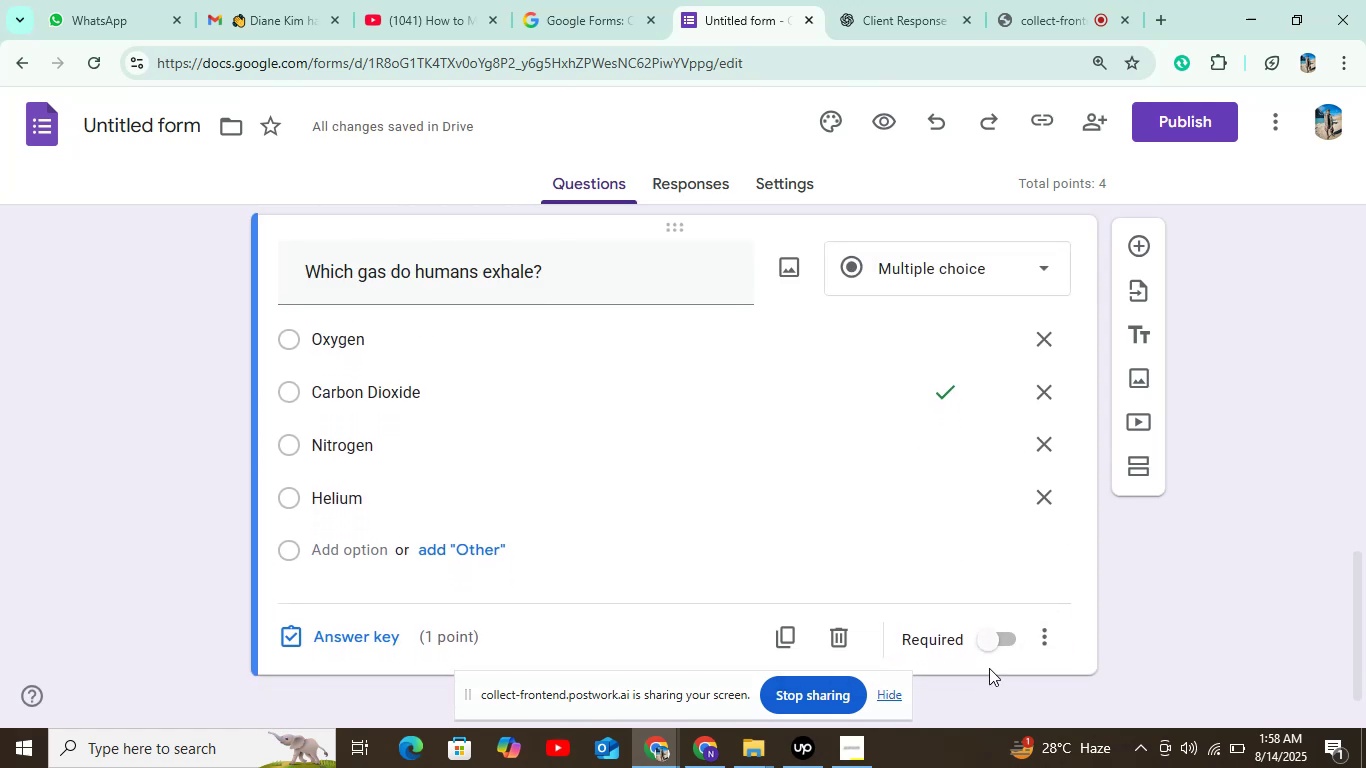 
left_click([999, 648])
 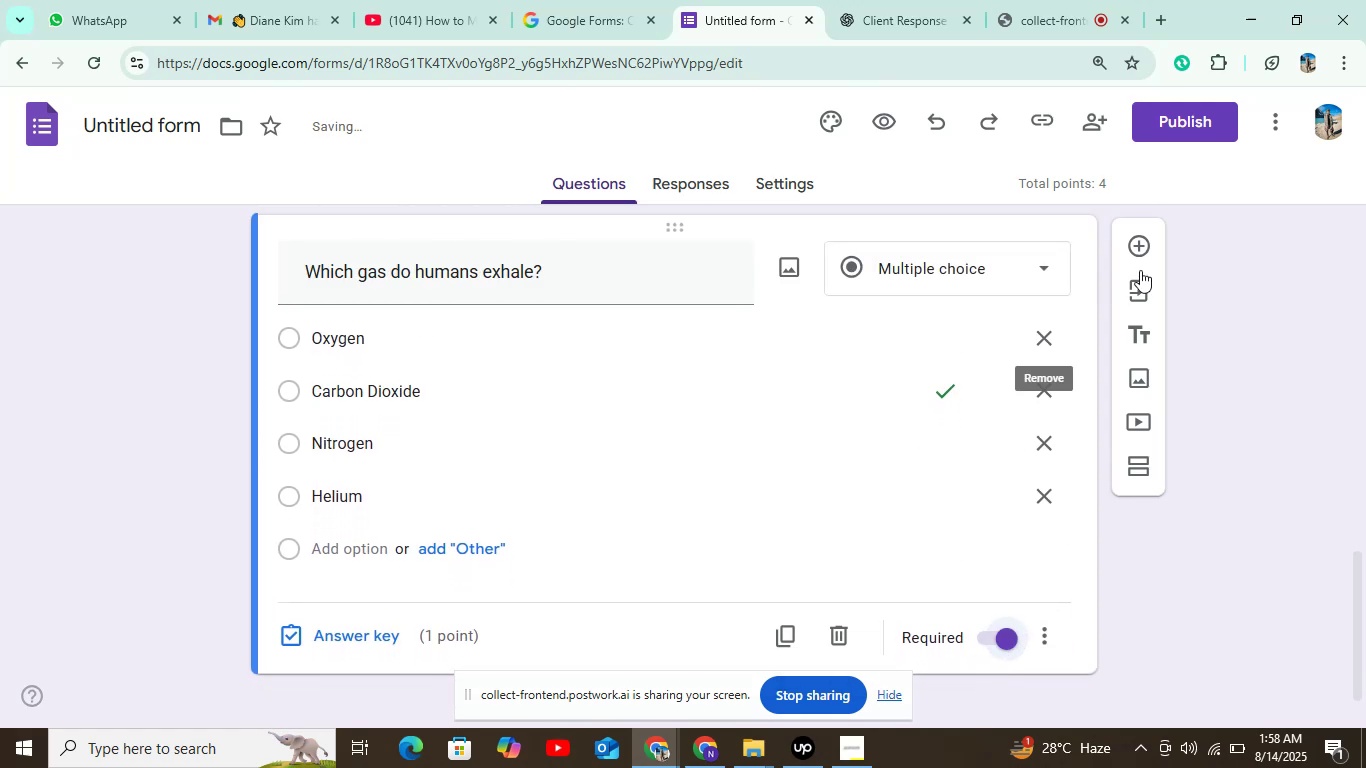 
left_click([1144, 255])
 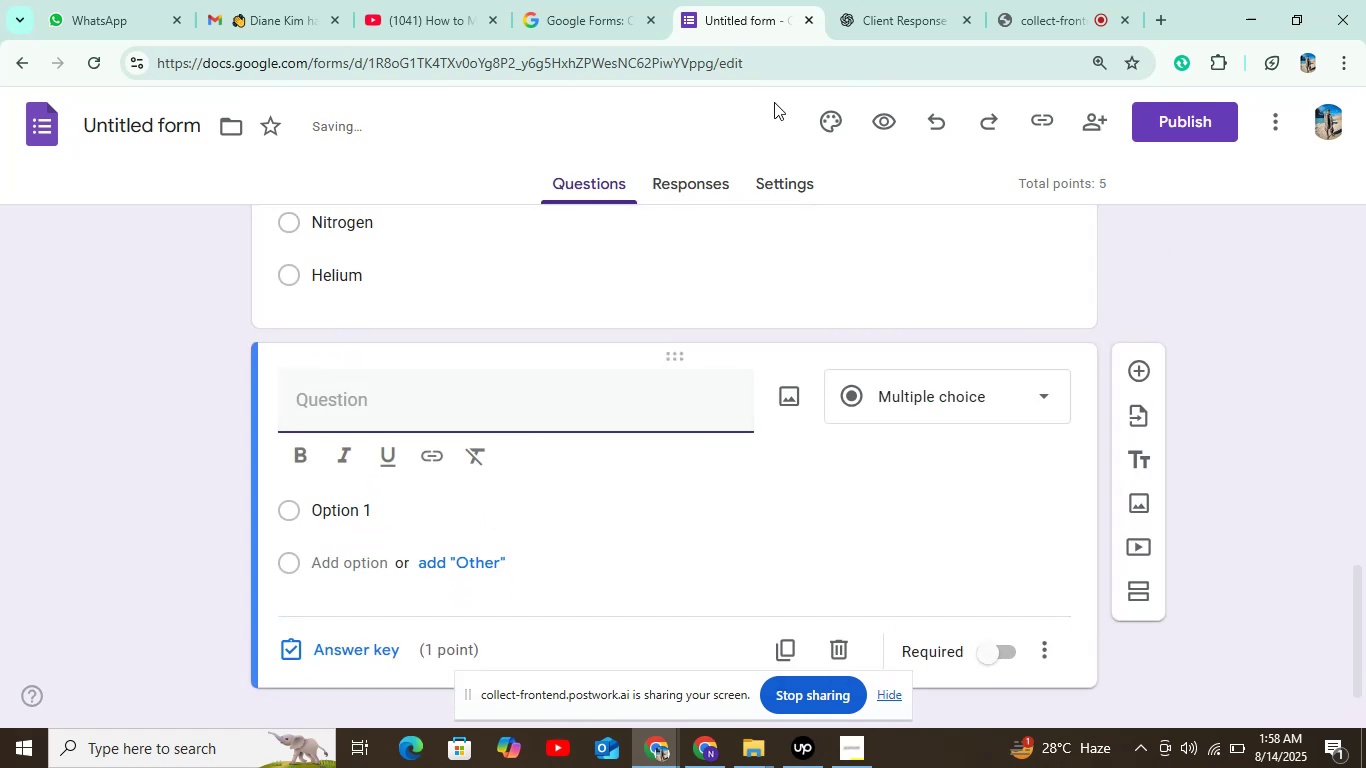 
left_click([865, 33])
 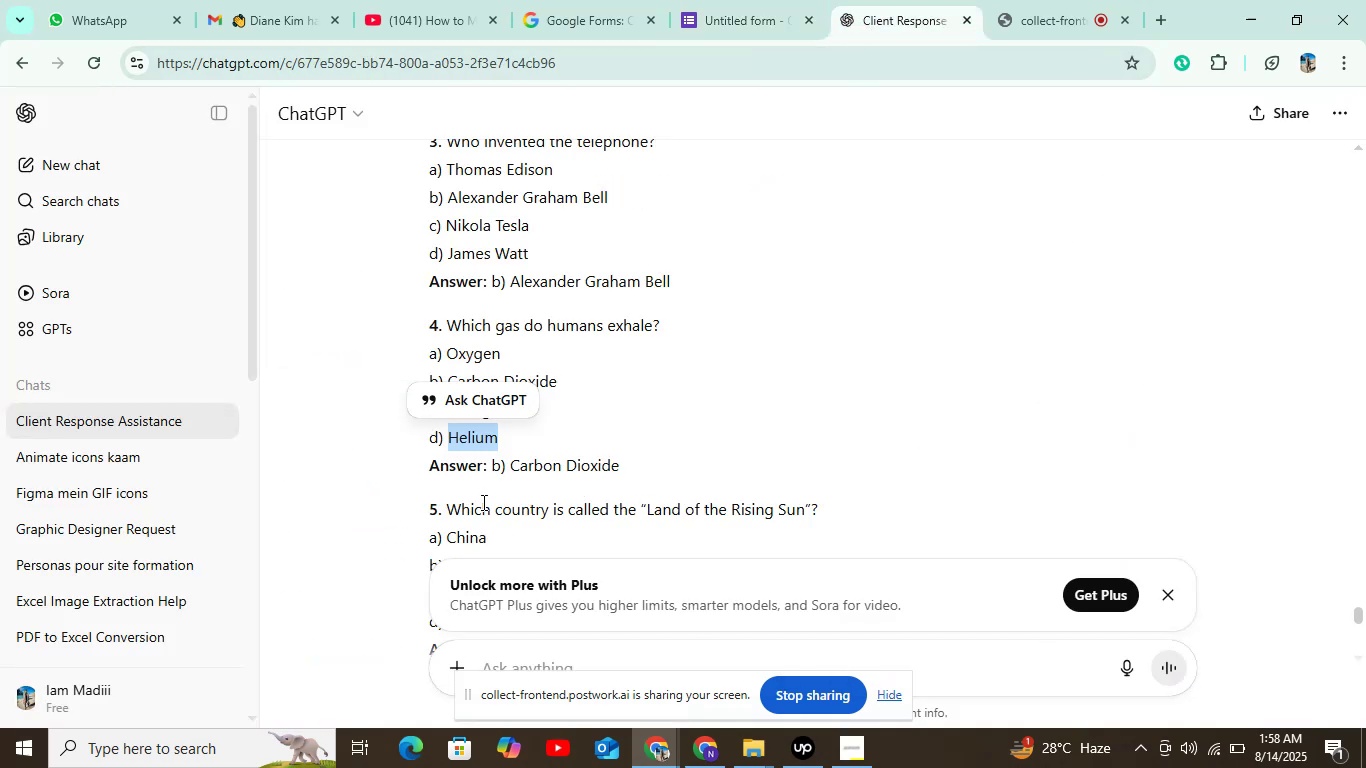 
left_click_drag(start_coordinate=[443, 512], to_coordinate=[848, 498])
 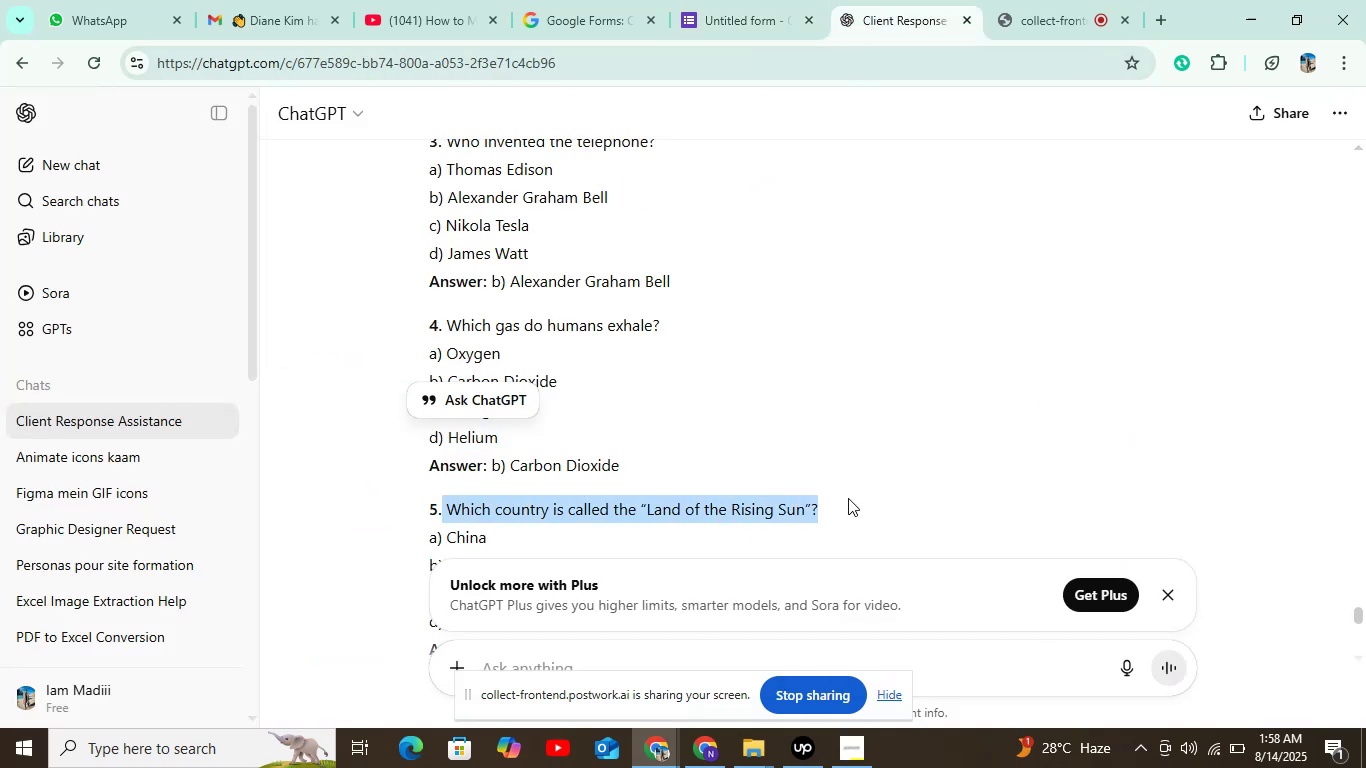 
key(Control+C)
 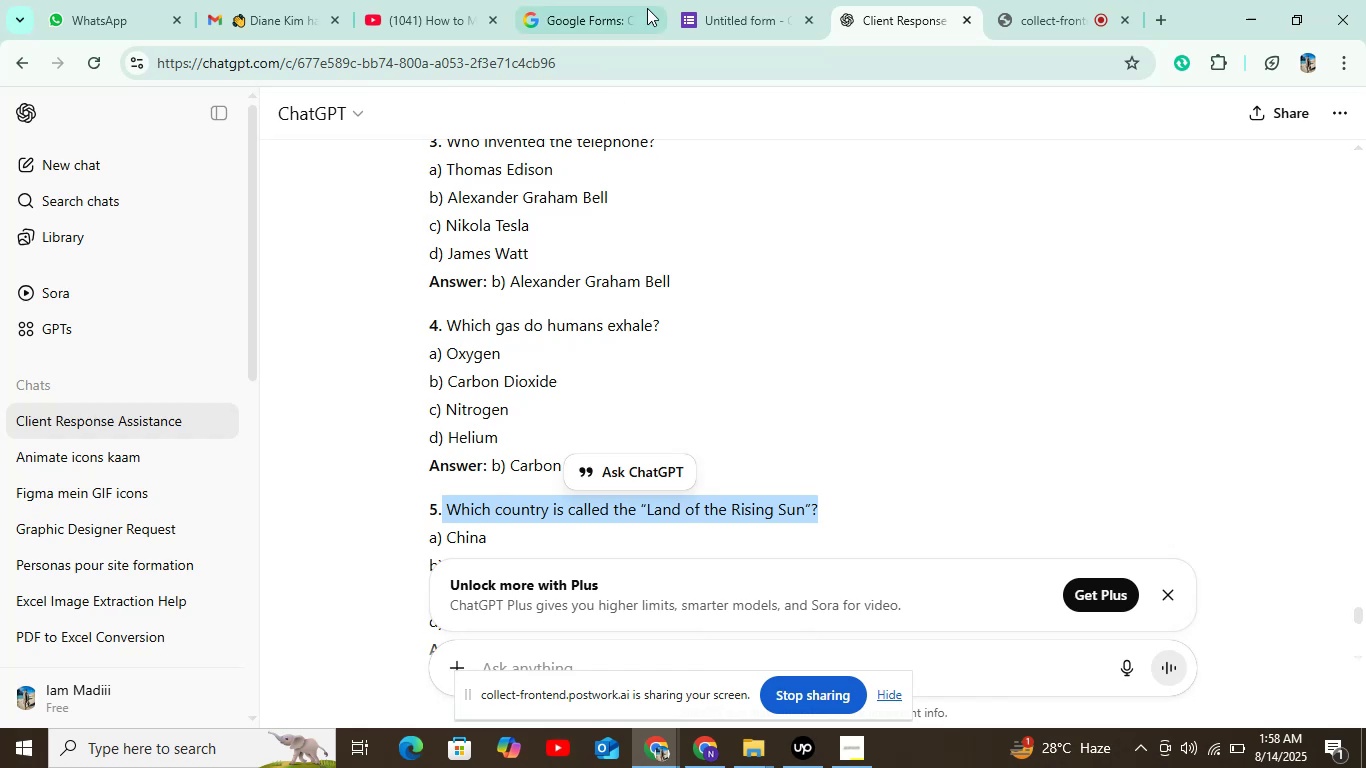 
left_click([860, 0])
 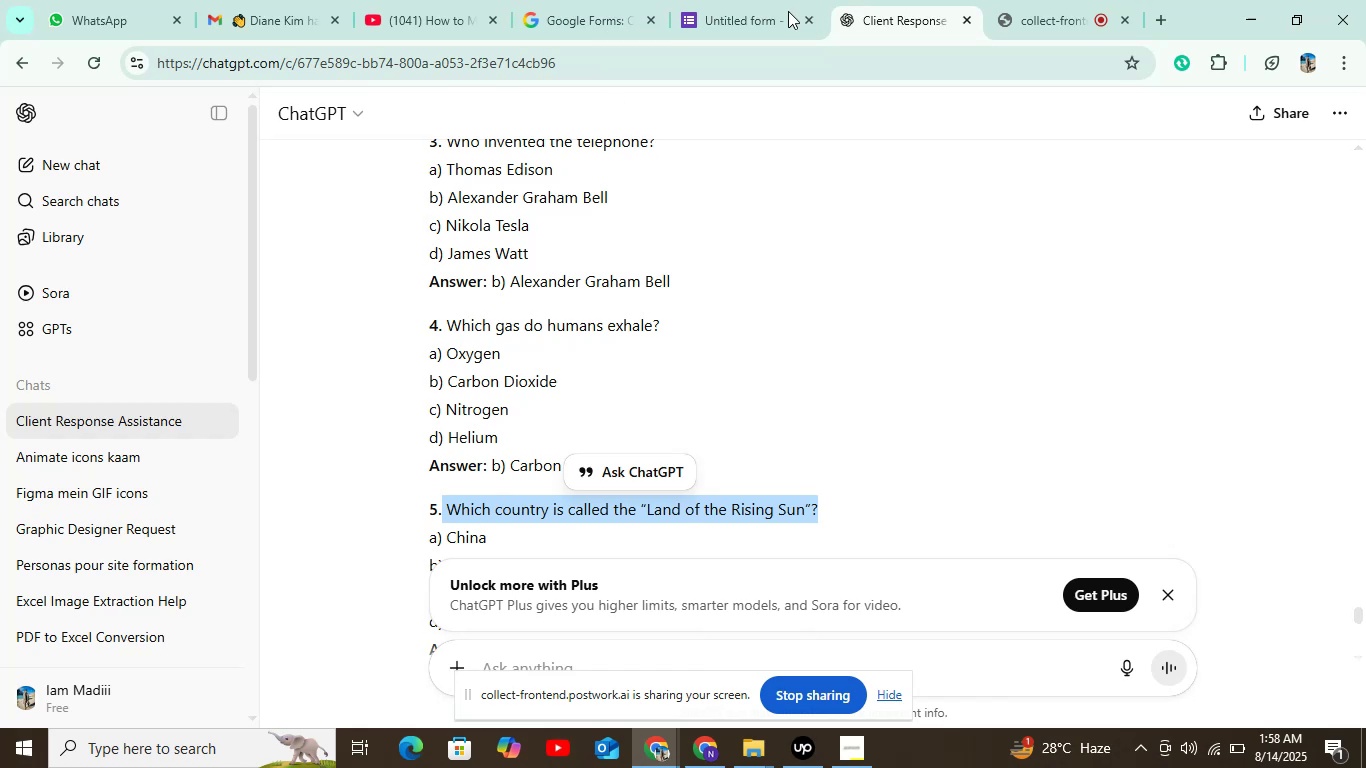 
double_click([732, 20])
 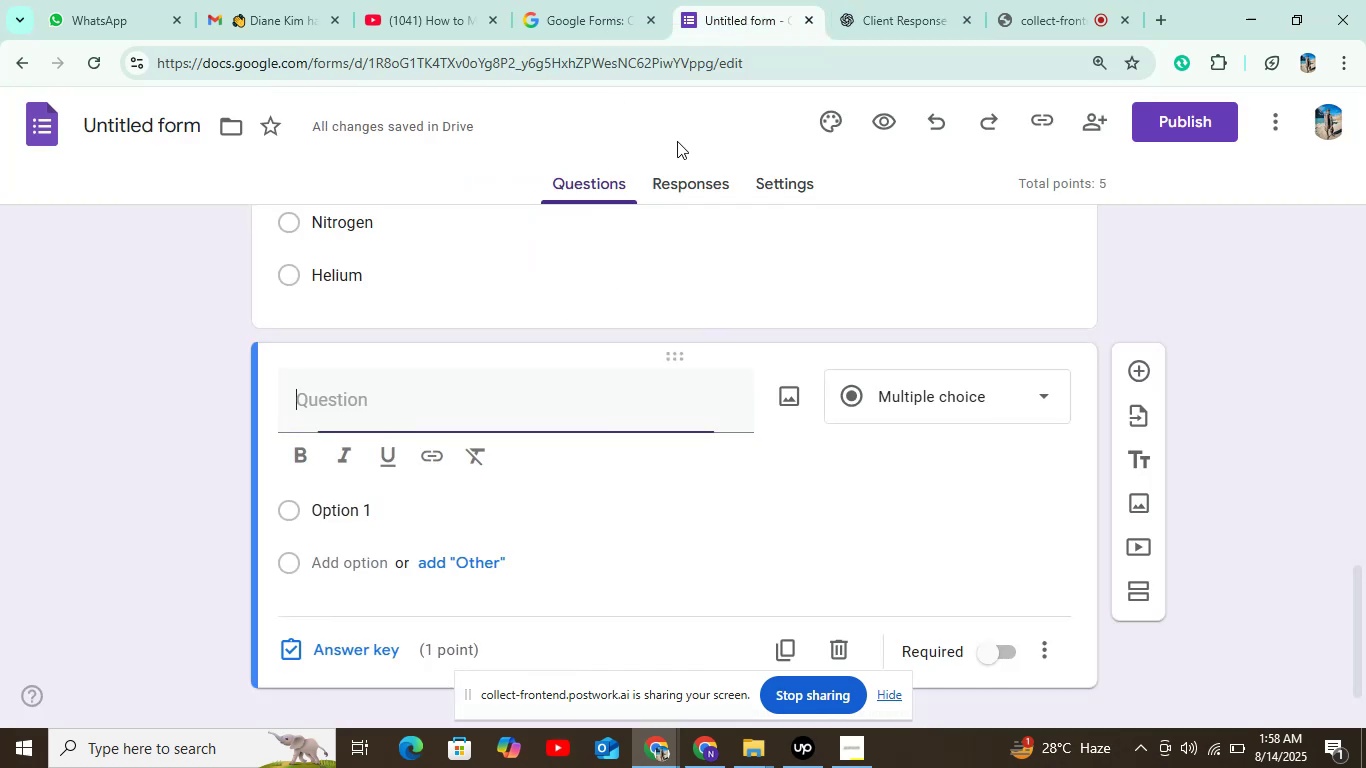 
key(Control+V)
 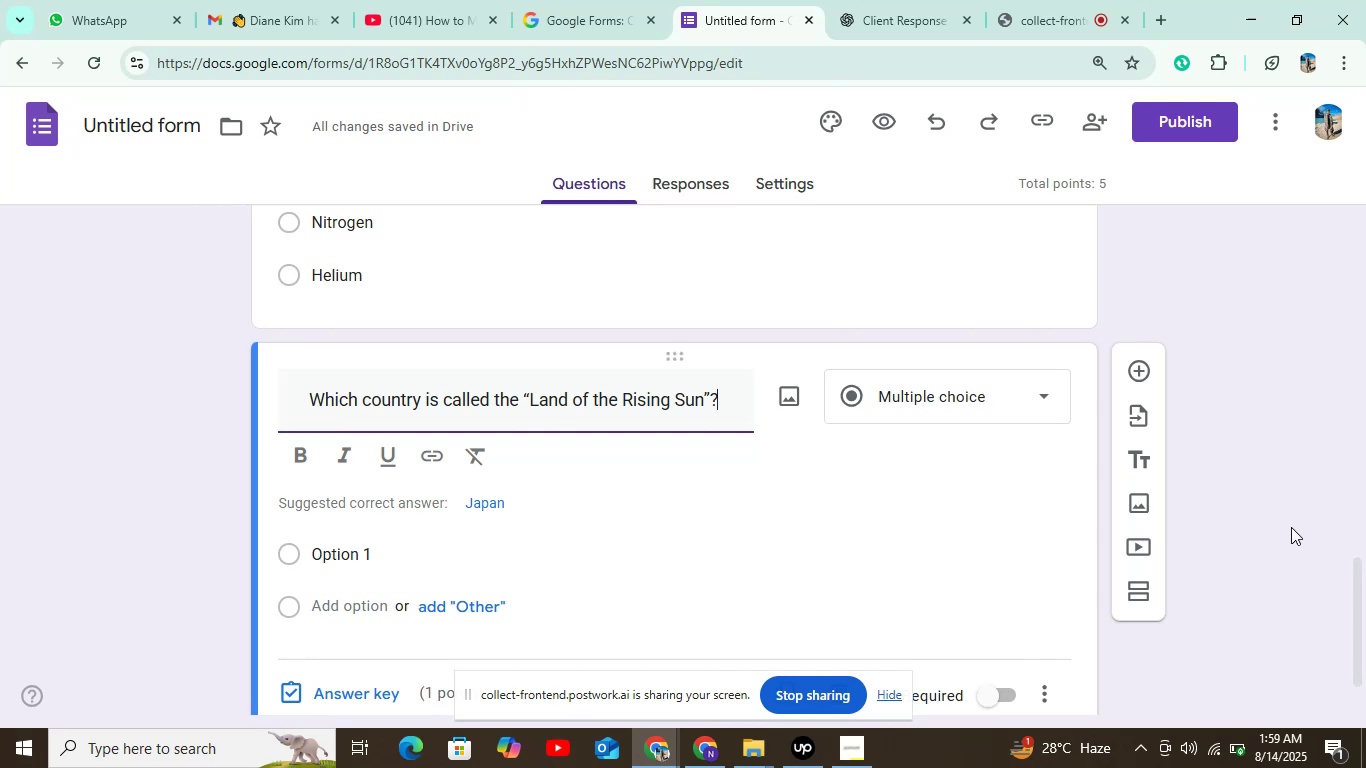 
wait(54.25)
 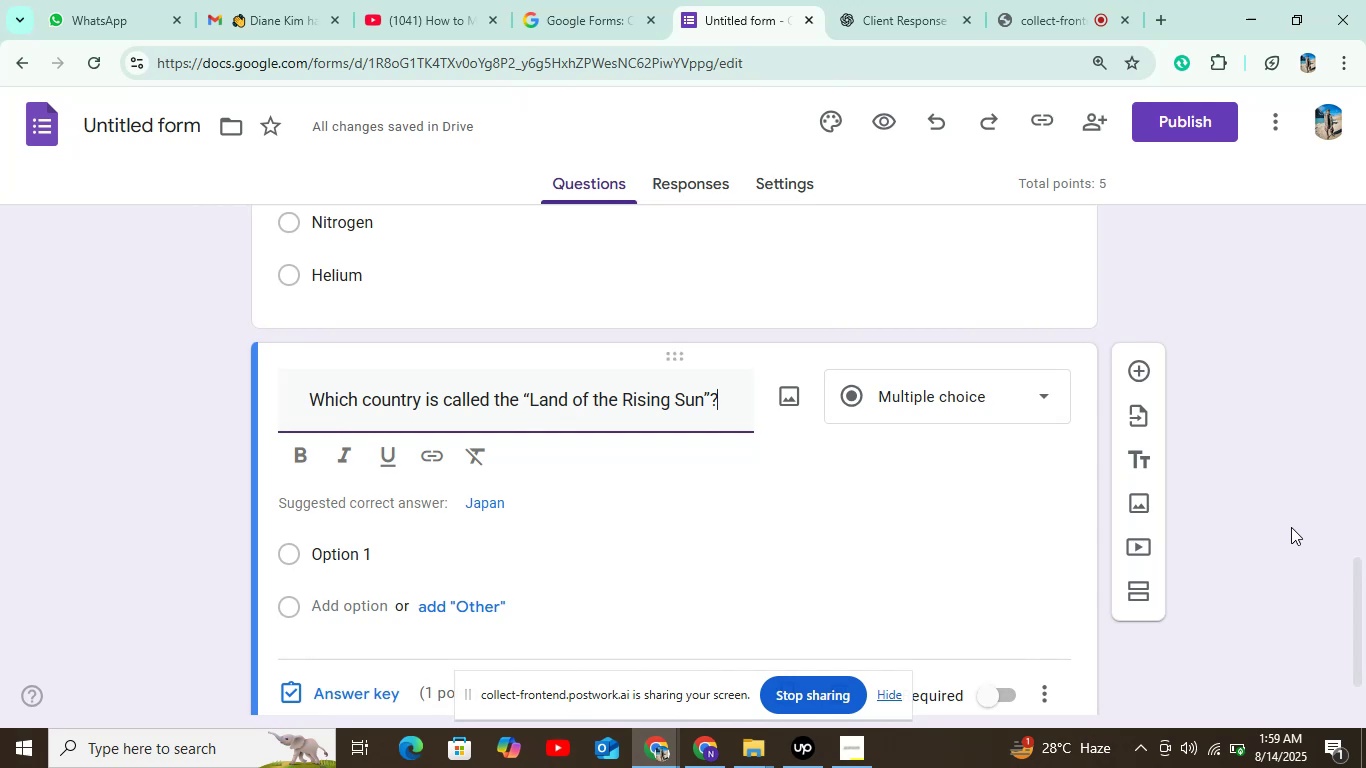 
scroll: coordinate [740, 411], scroll_direction: up, amount: 2.0
 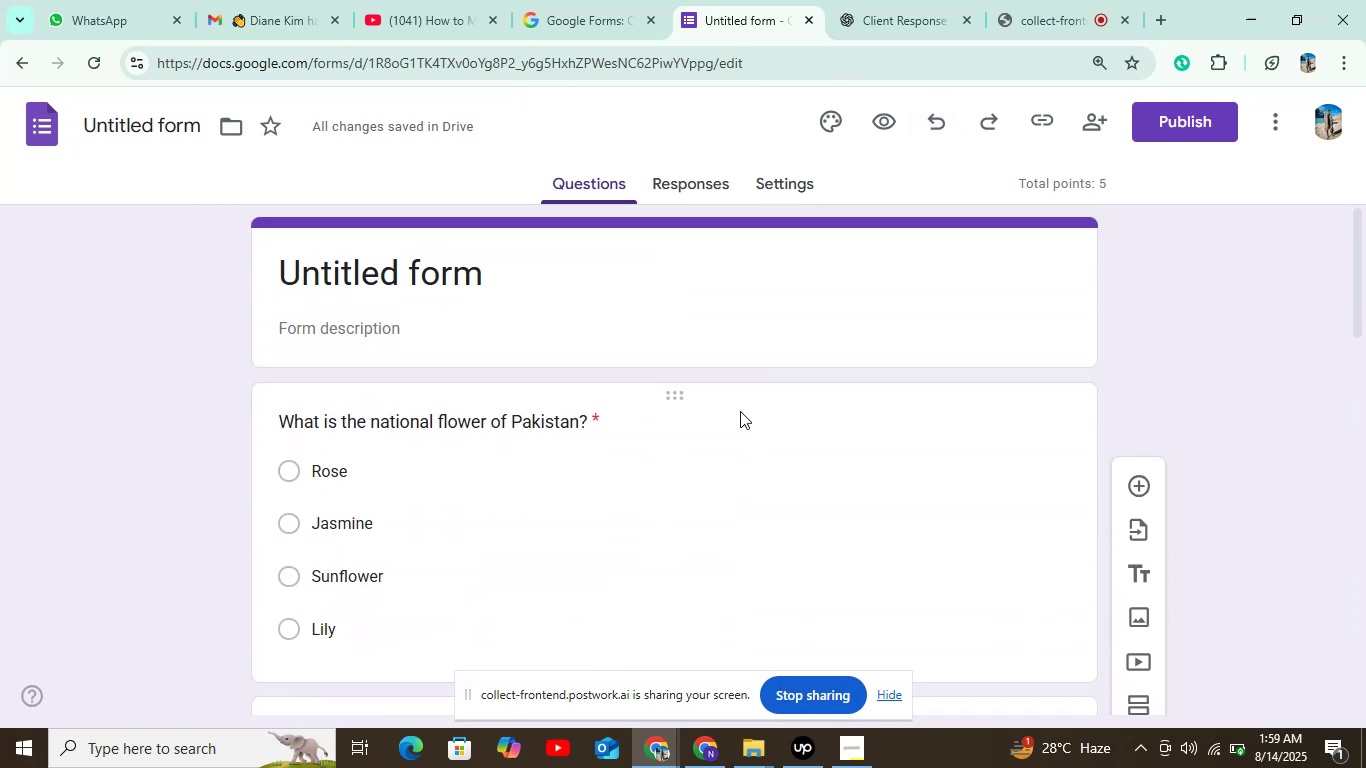 
scroll: coordinate [740, 411], scroll_direction: down, amount: 21.0
 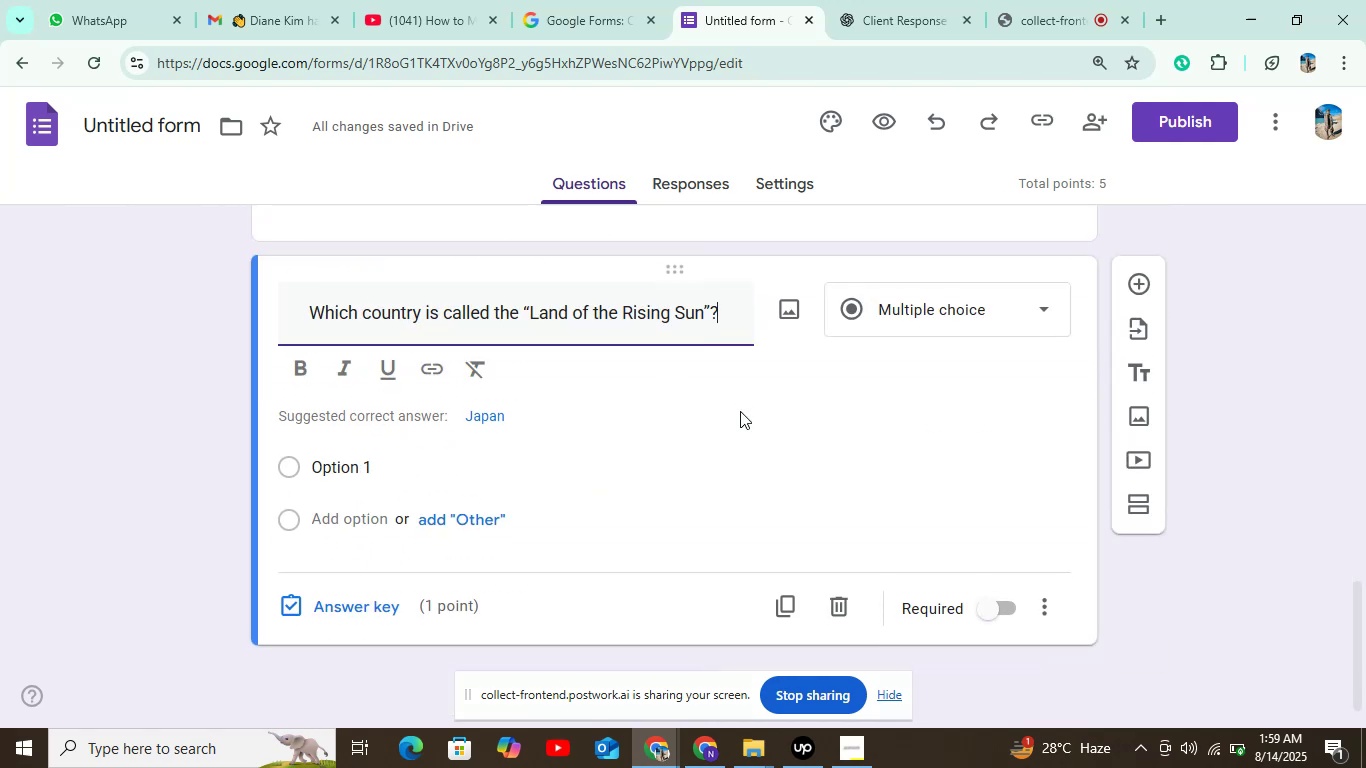 
wait(5.36)
 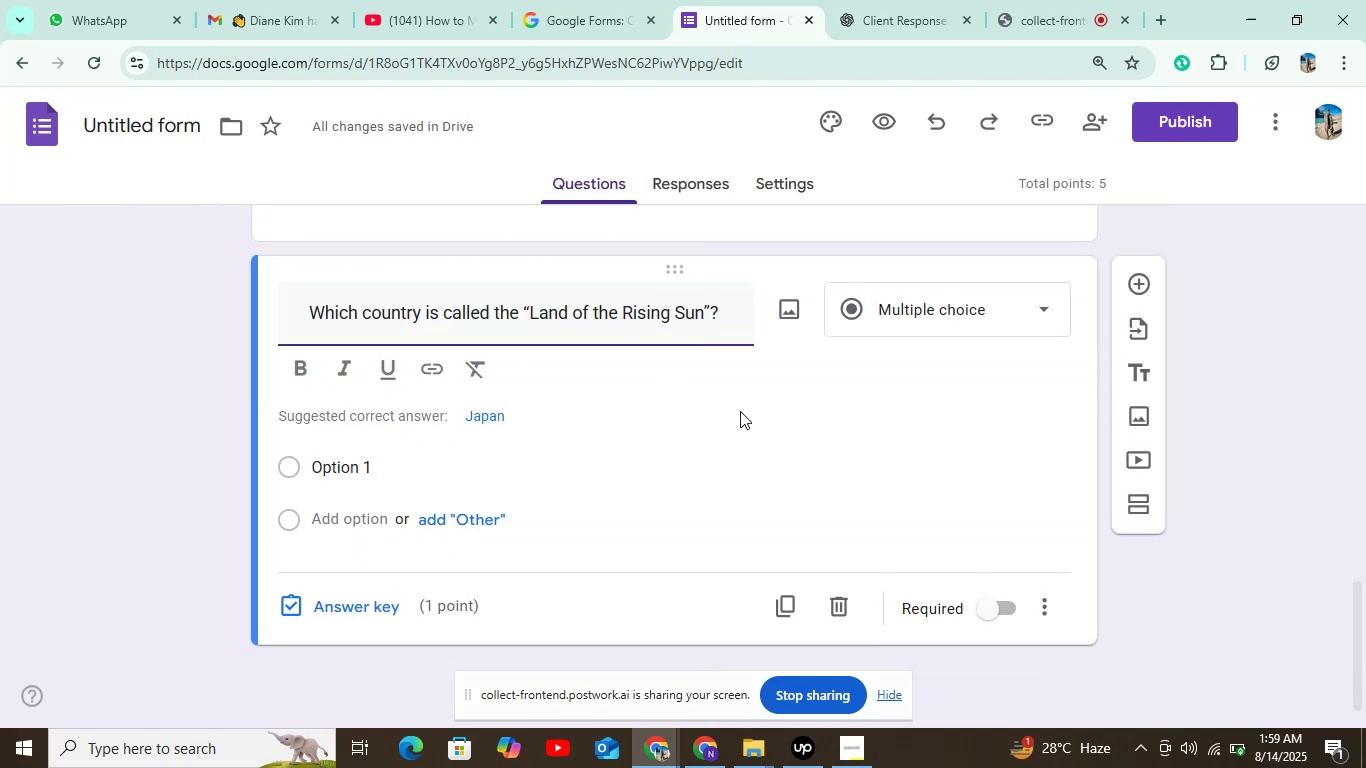 
left_click([1160, 119])
 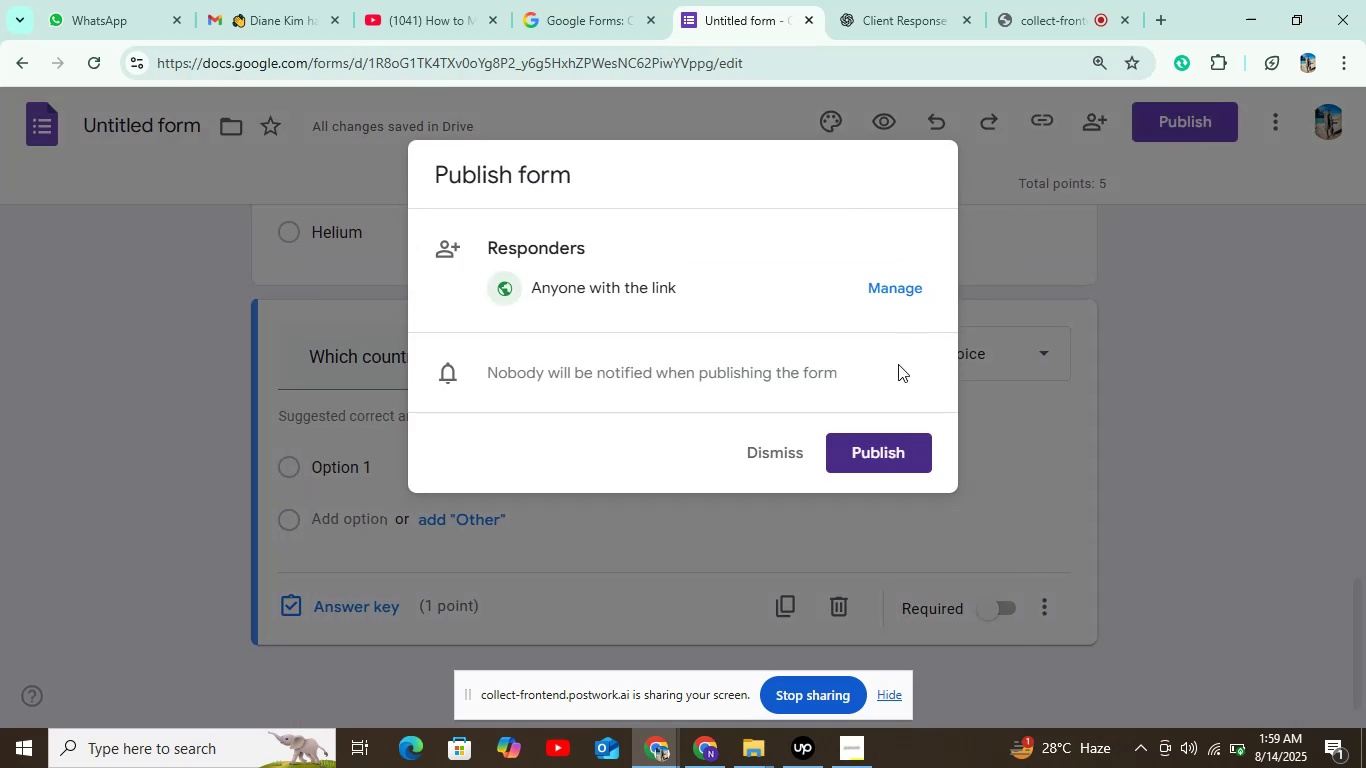 
left_click([878, 454])
 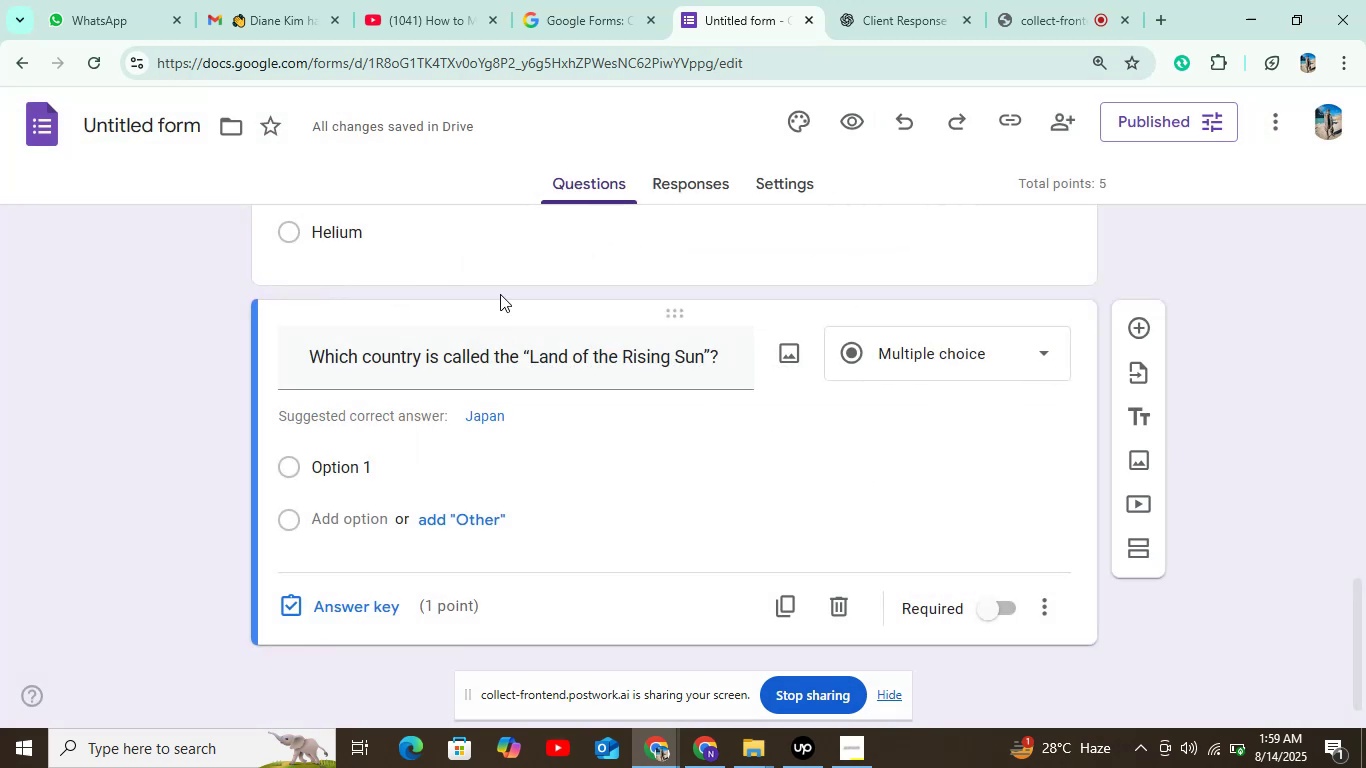 
left_click([374, 464])
 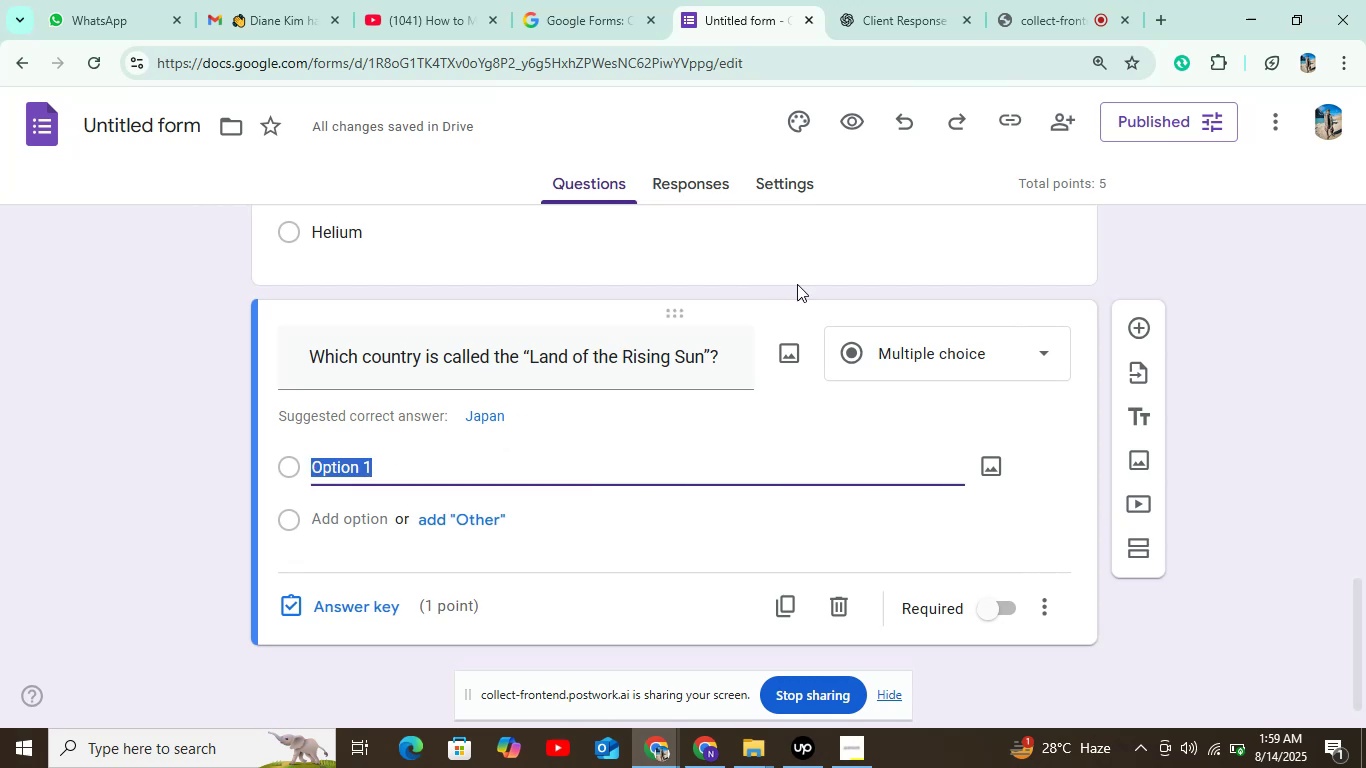 
left_click([937, 0])
 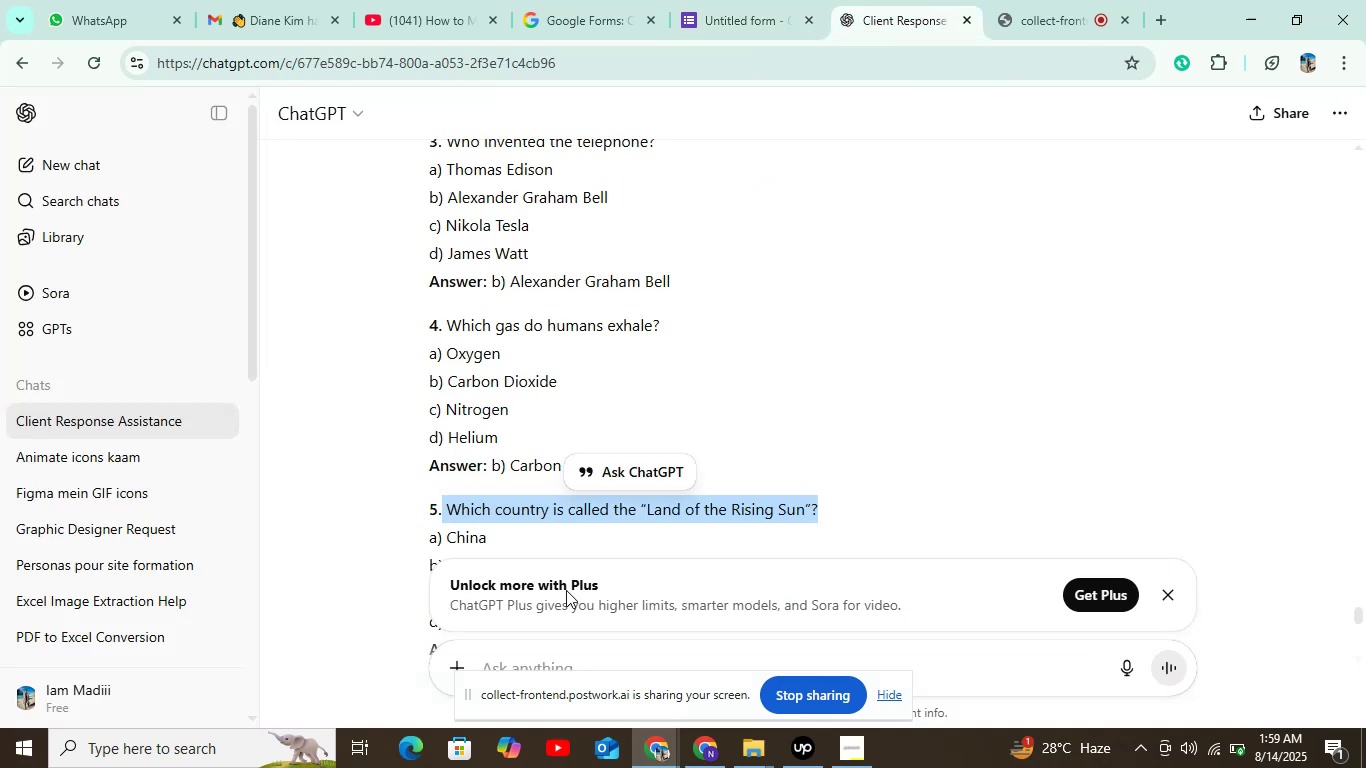 
scroll: coordinate [543, 461], scroll_direction: down, amount: 3.0
 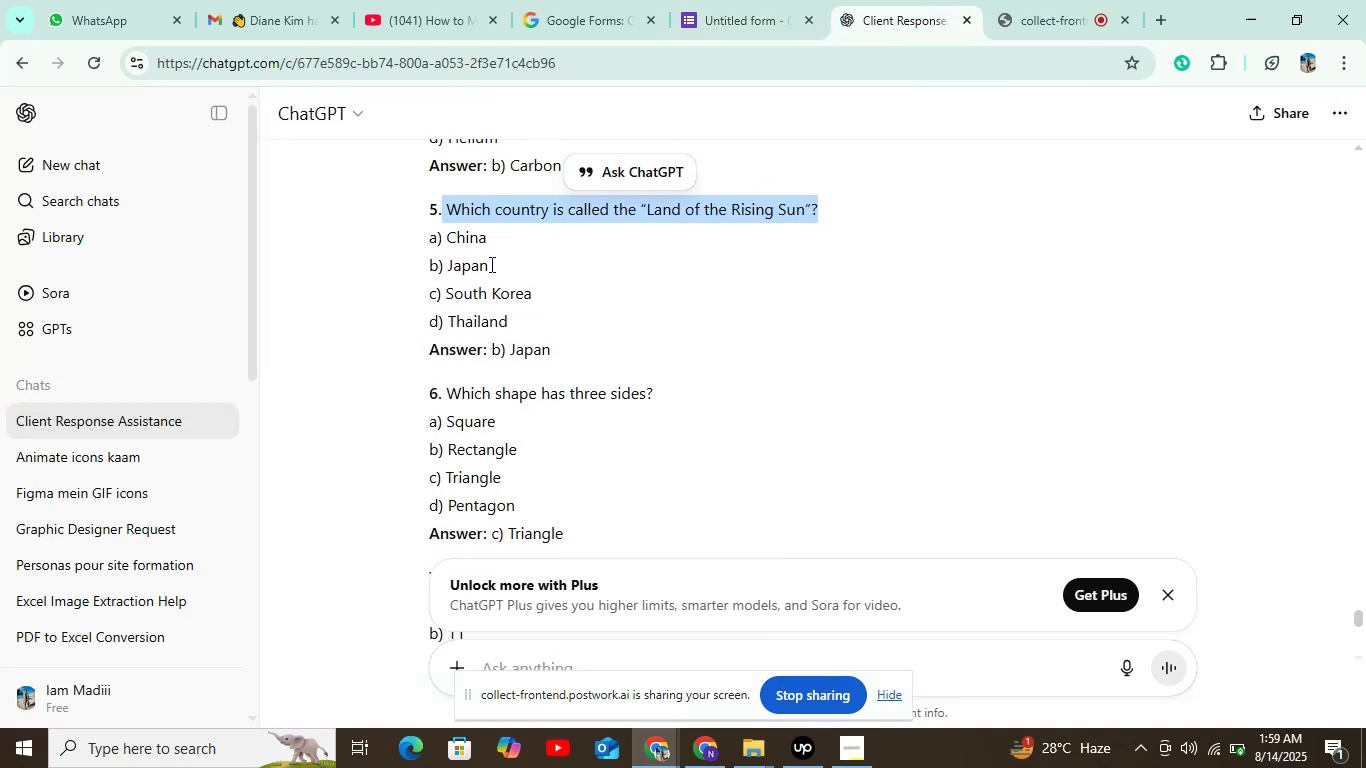 
left_click_drag(start_coordinate=[496, 237], to_coordinate=[450, 236])
 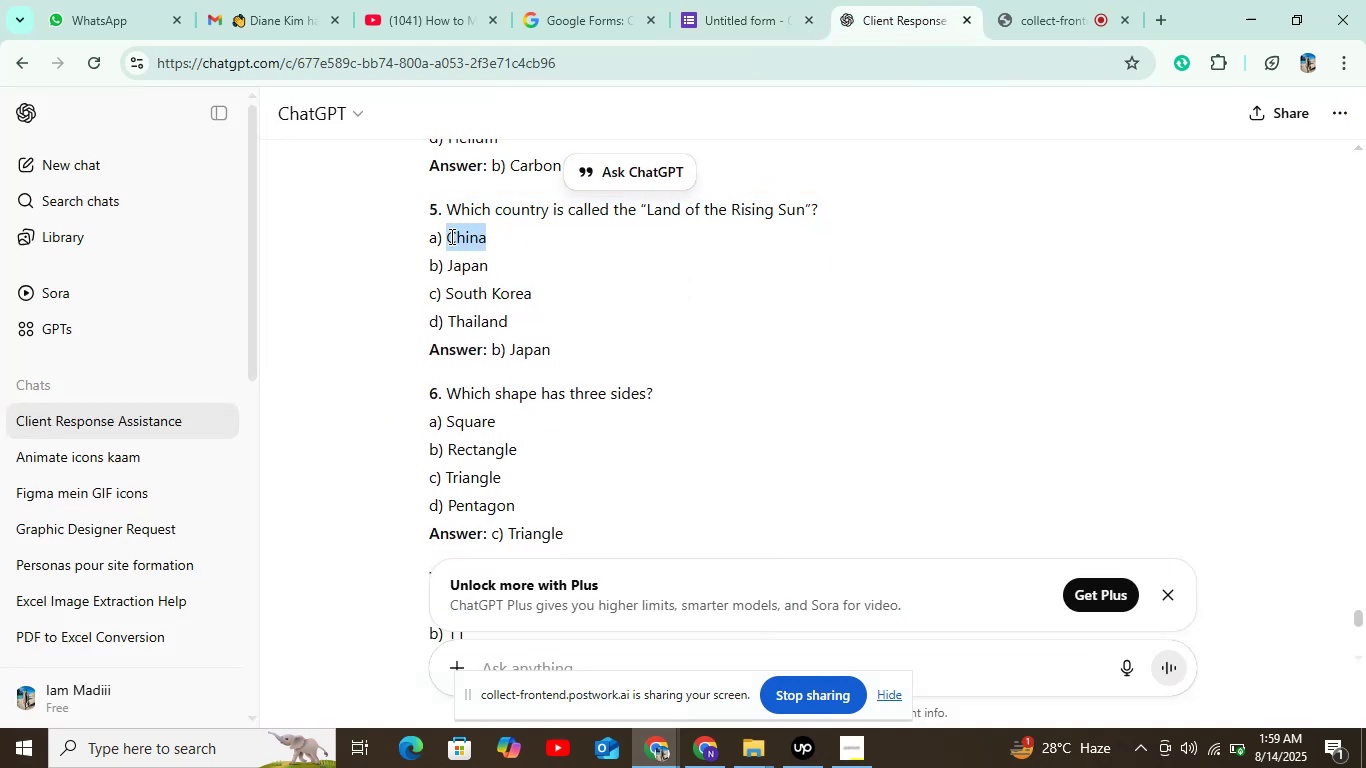 
key(Control+C)
 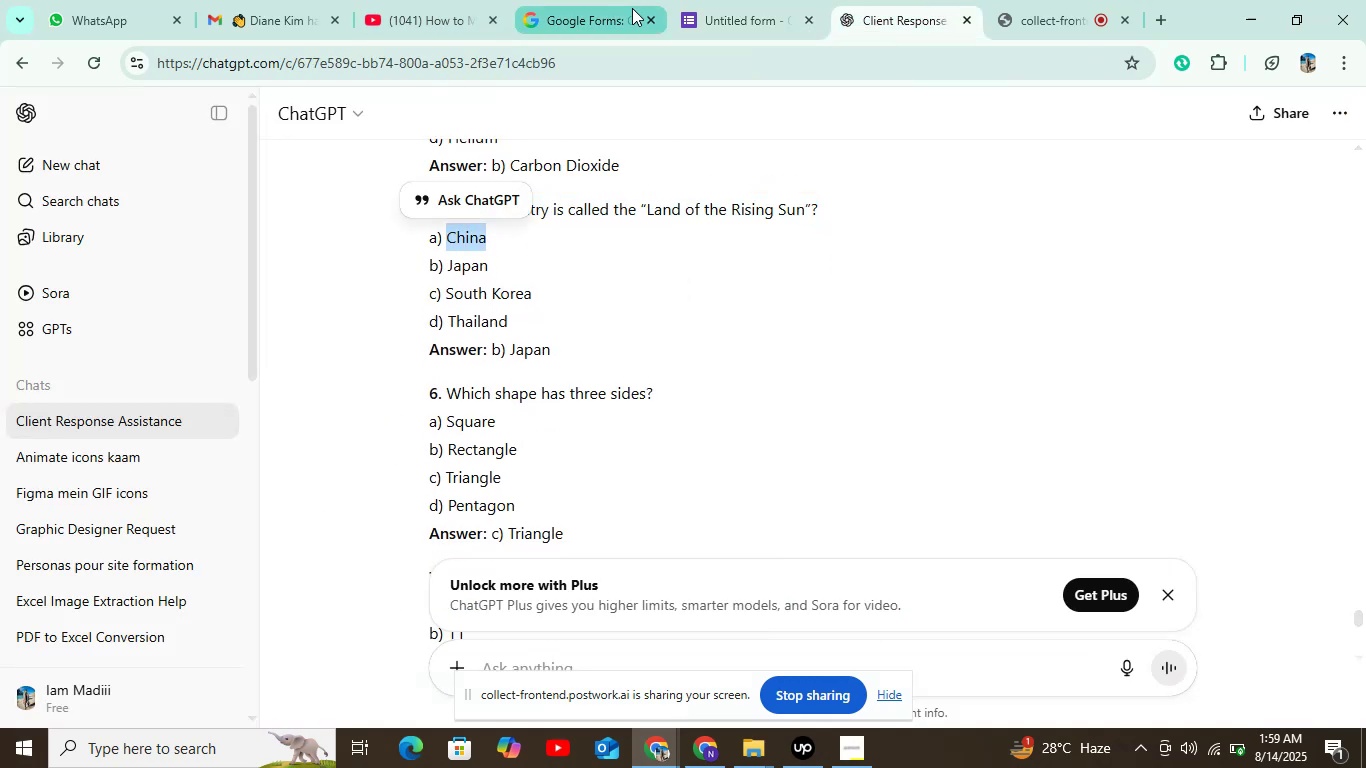 
left_click([744, 10])
 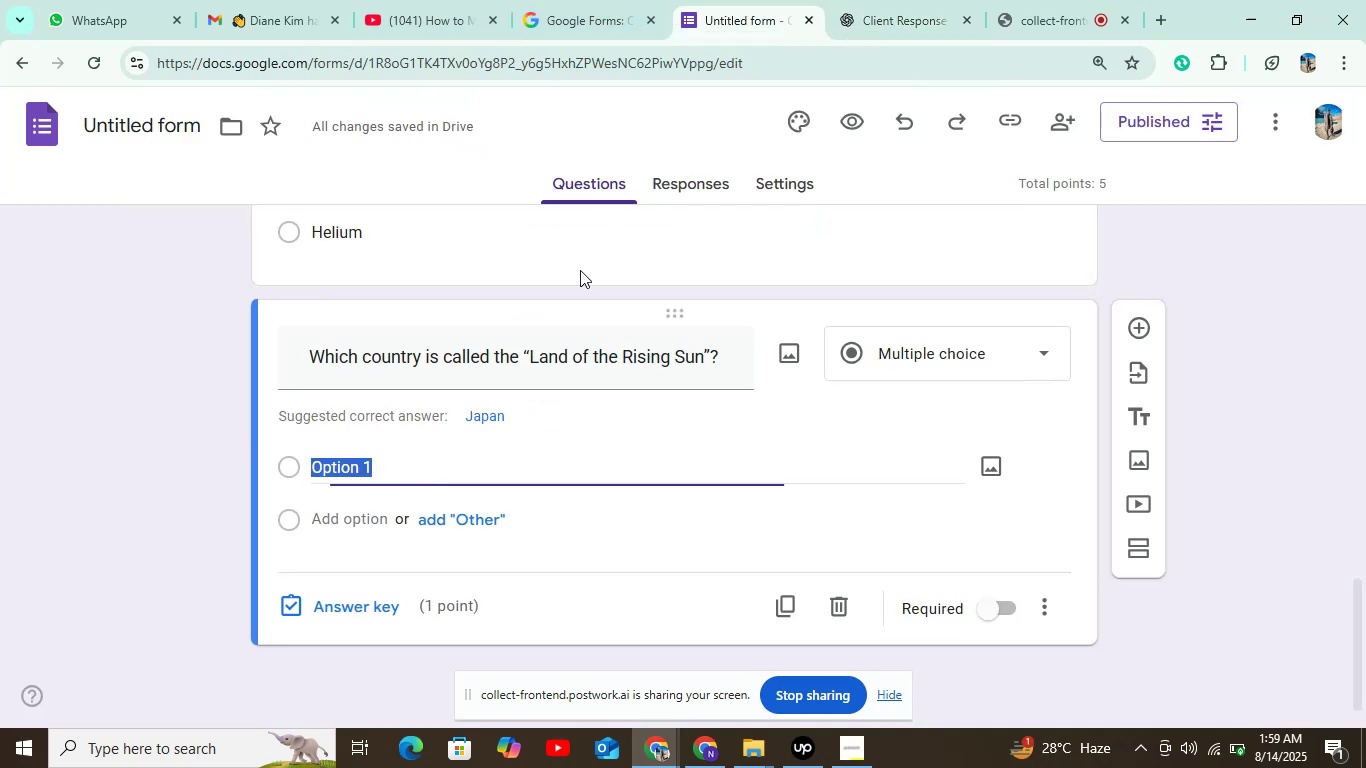 
key(Control+V)
 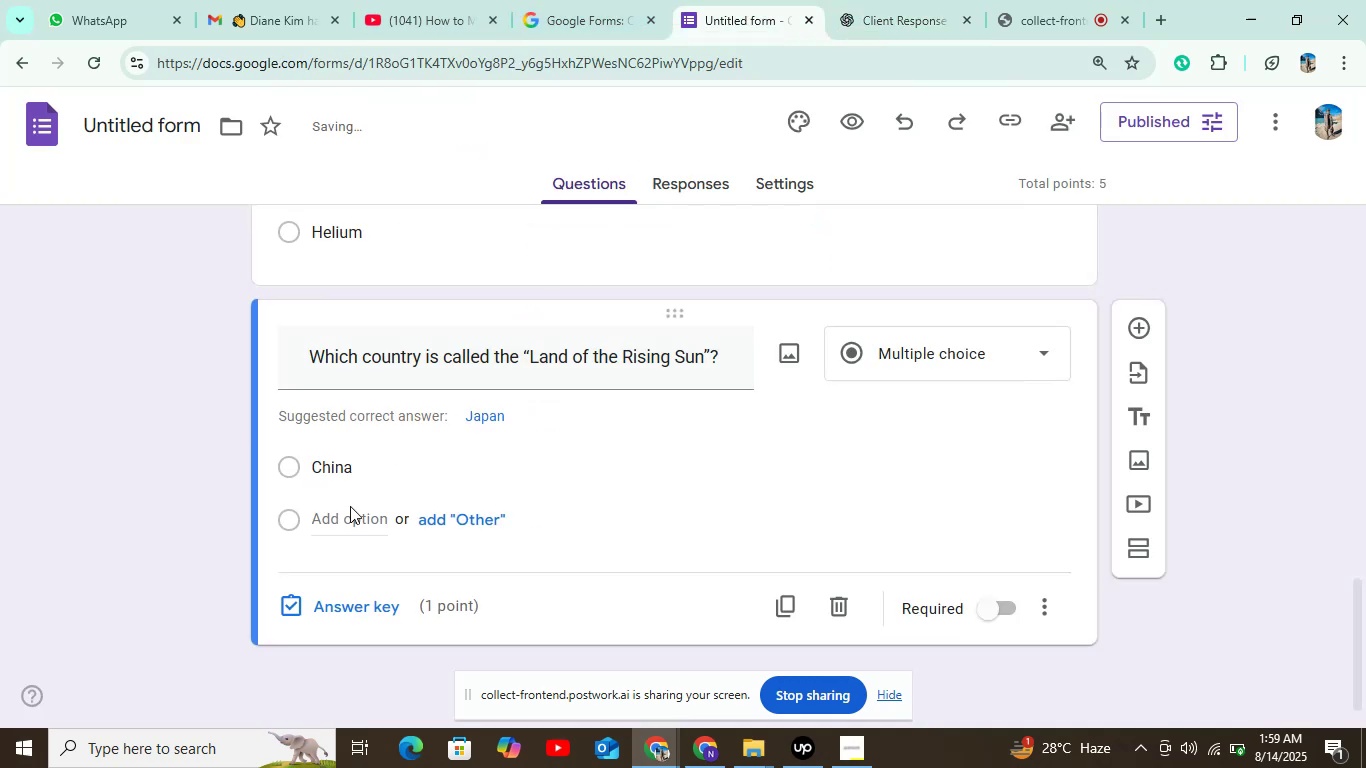 
double_click([350, 509])
 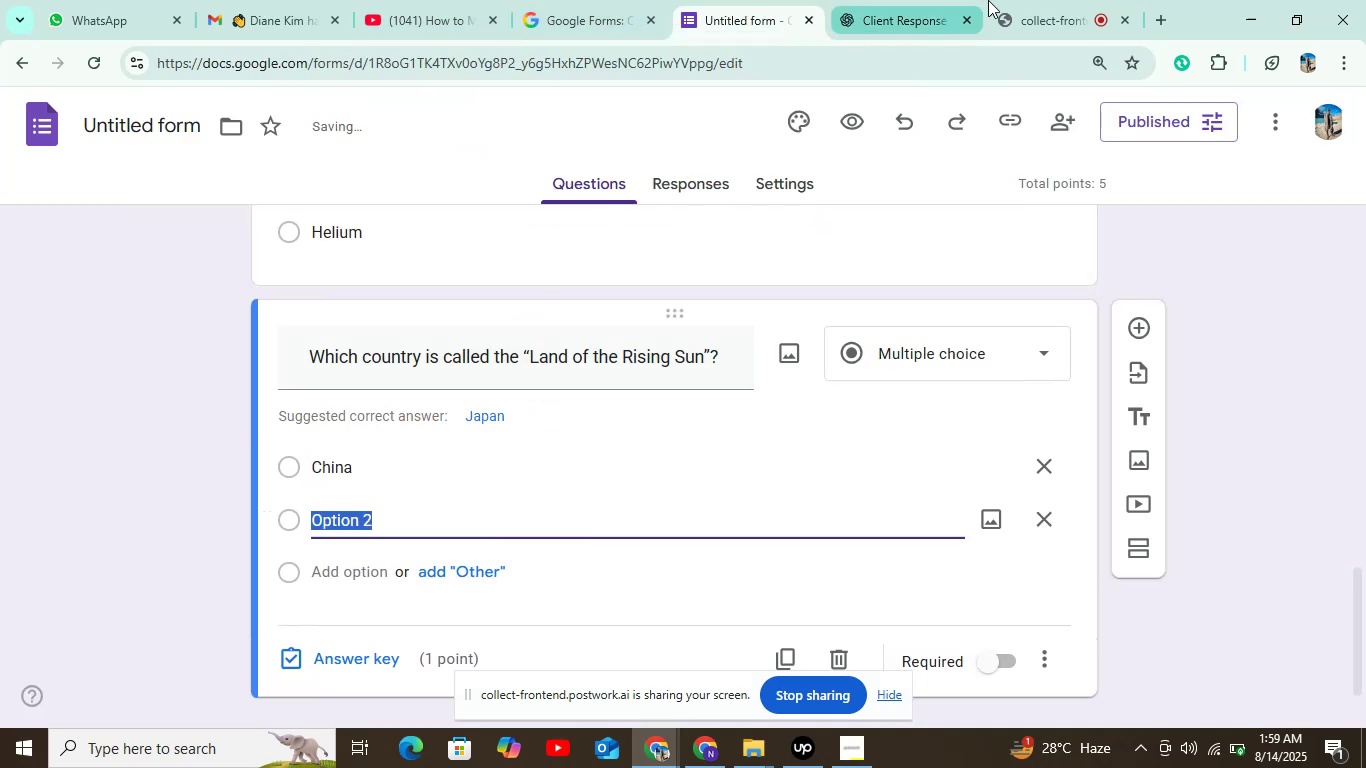 
left_click([894, 7])
 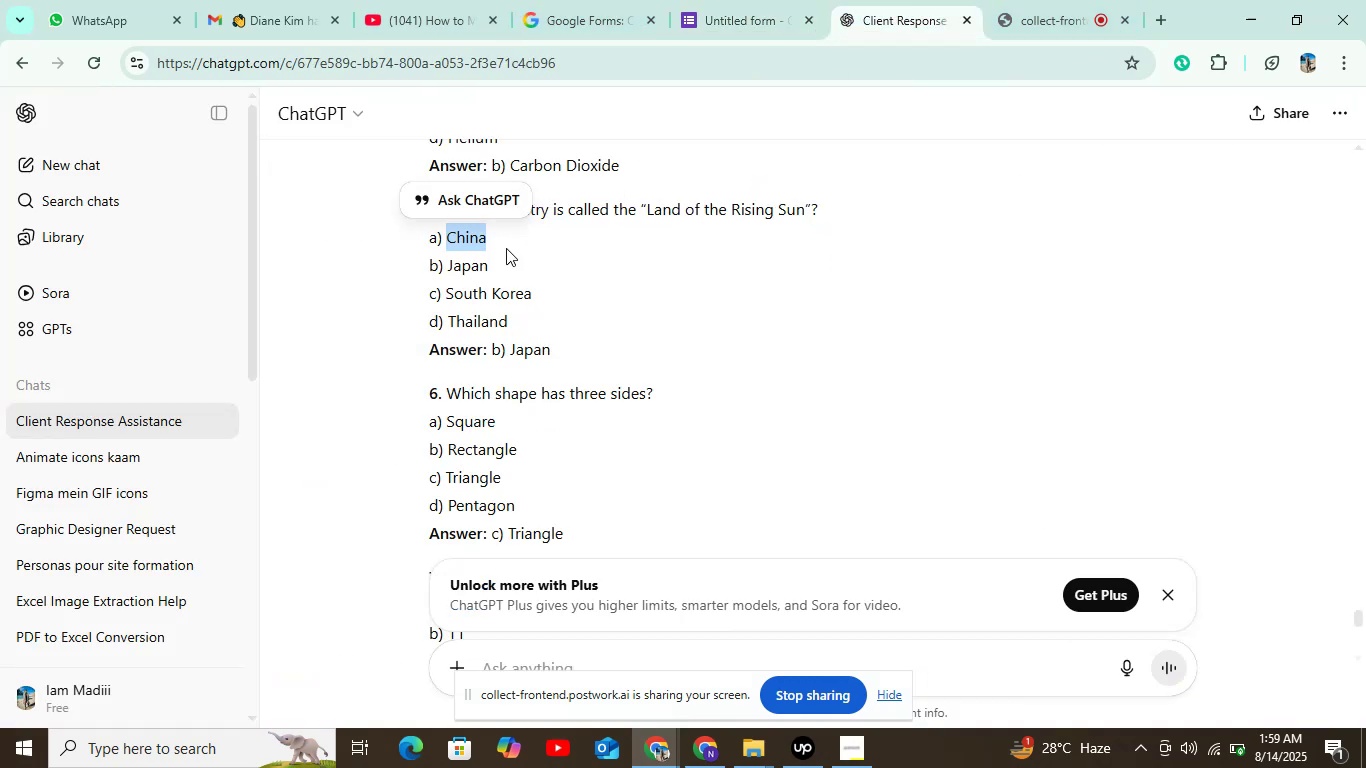 
left_click_drag(start_coordinate=[489, 264], to_coordinate=[445, 268])
 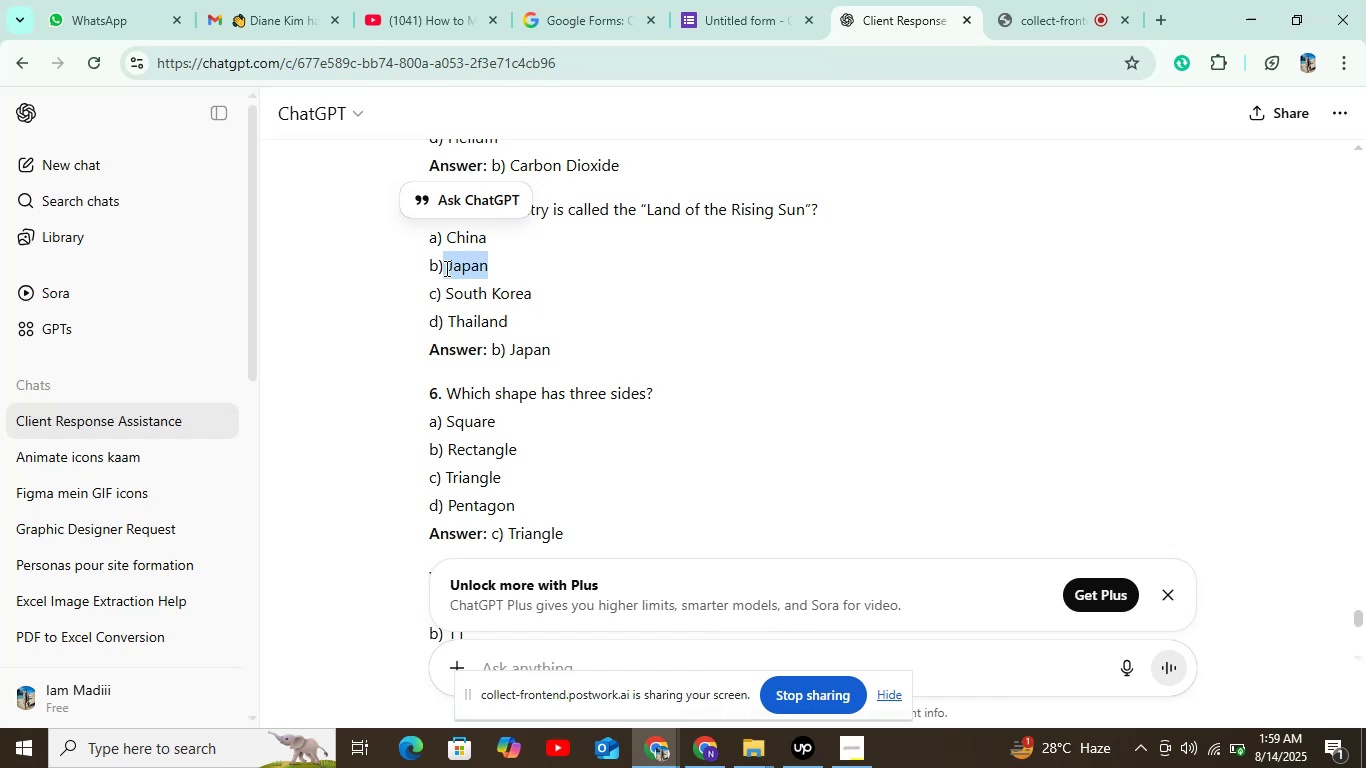 
key(Control+C)
 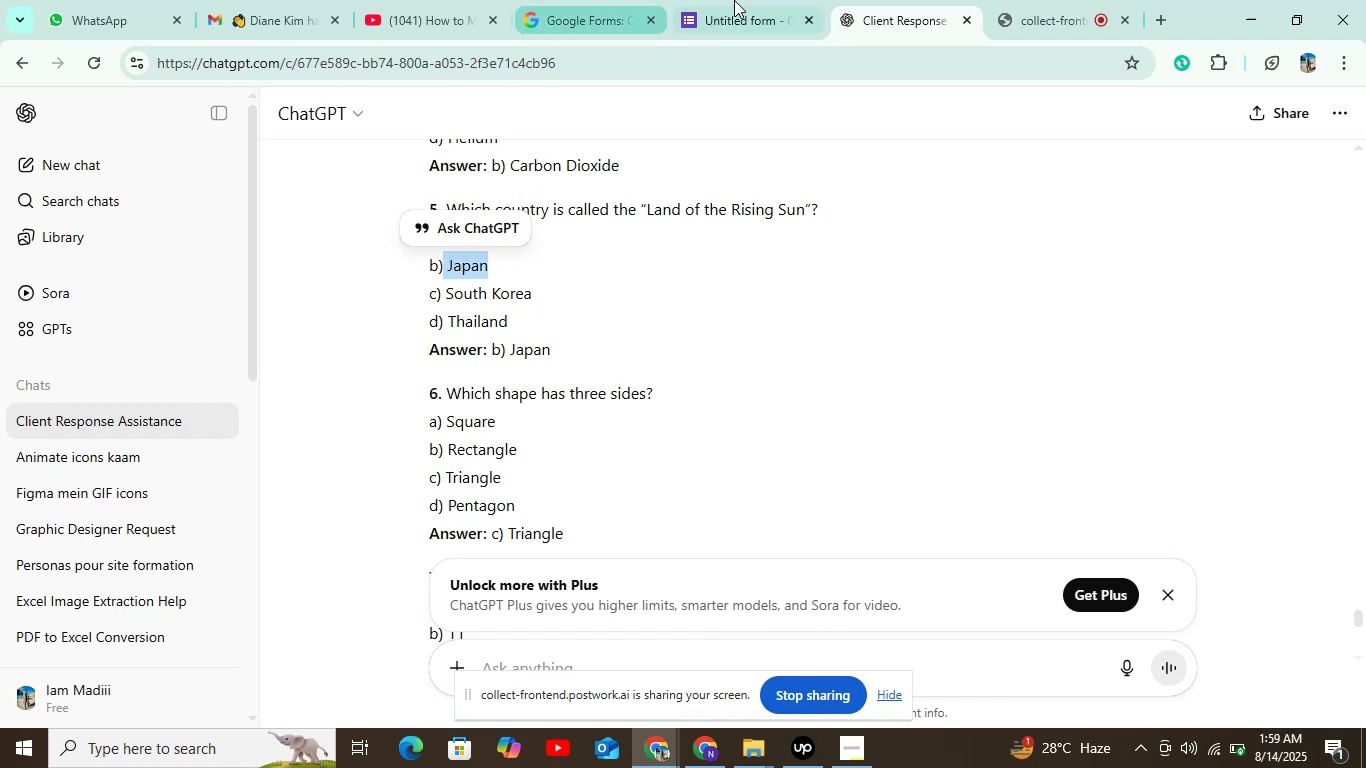 
left_click([734, 0])
 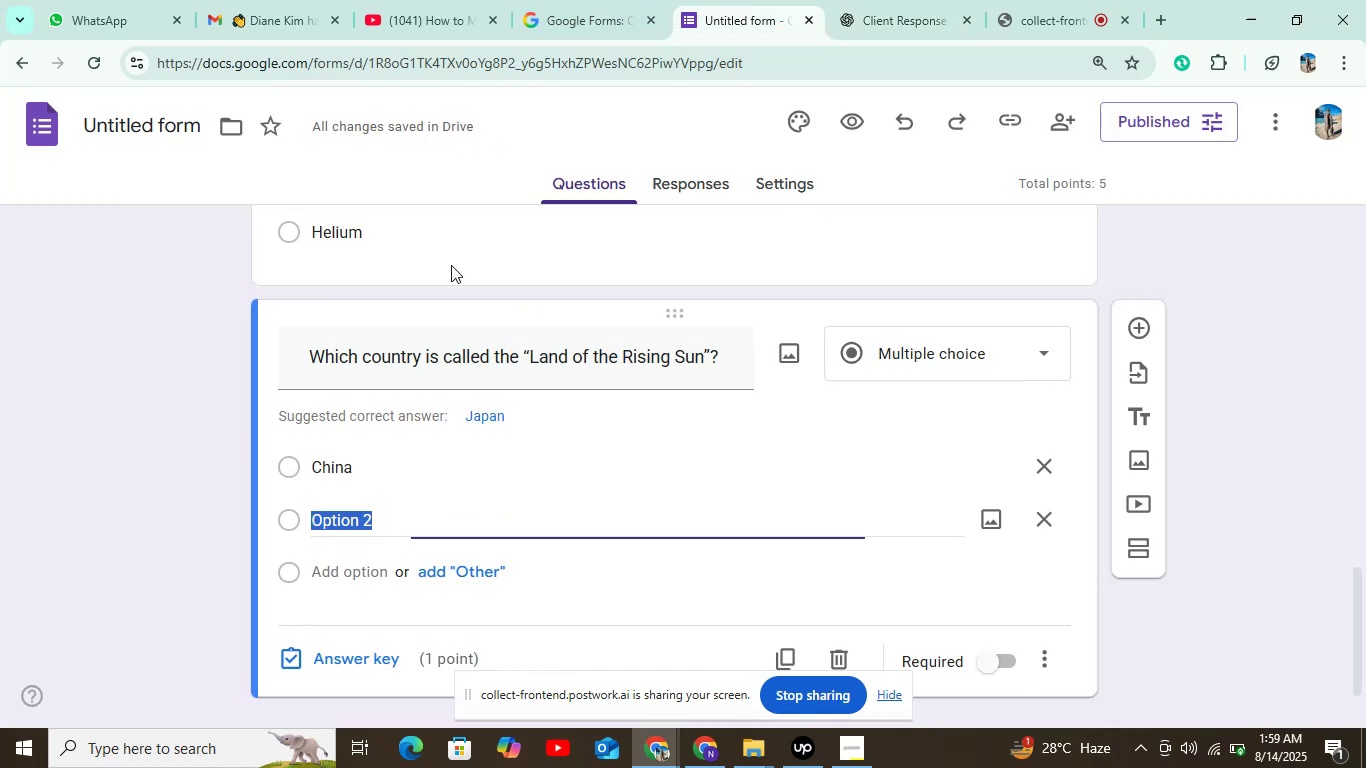 
key(Control+V)
 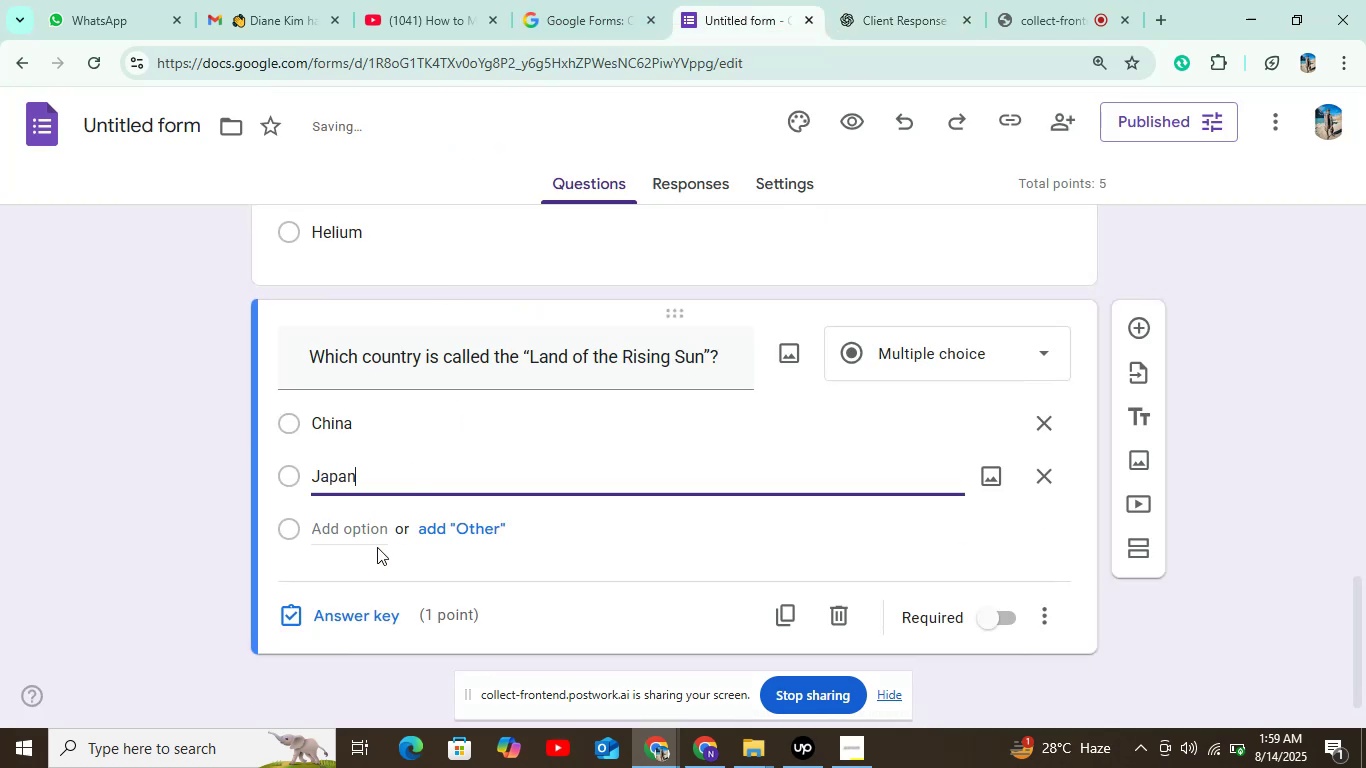 
left_click([373, 529])
 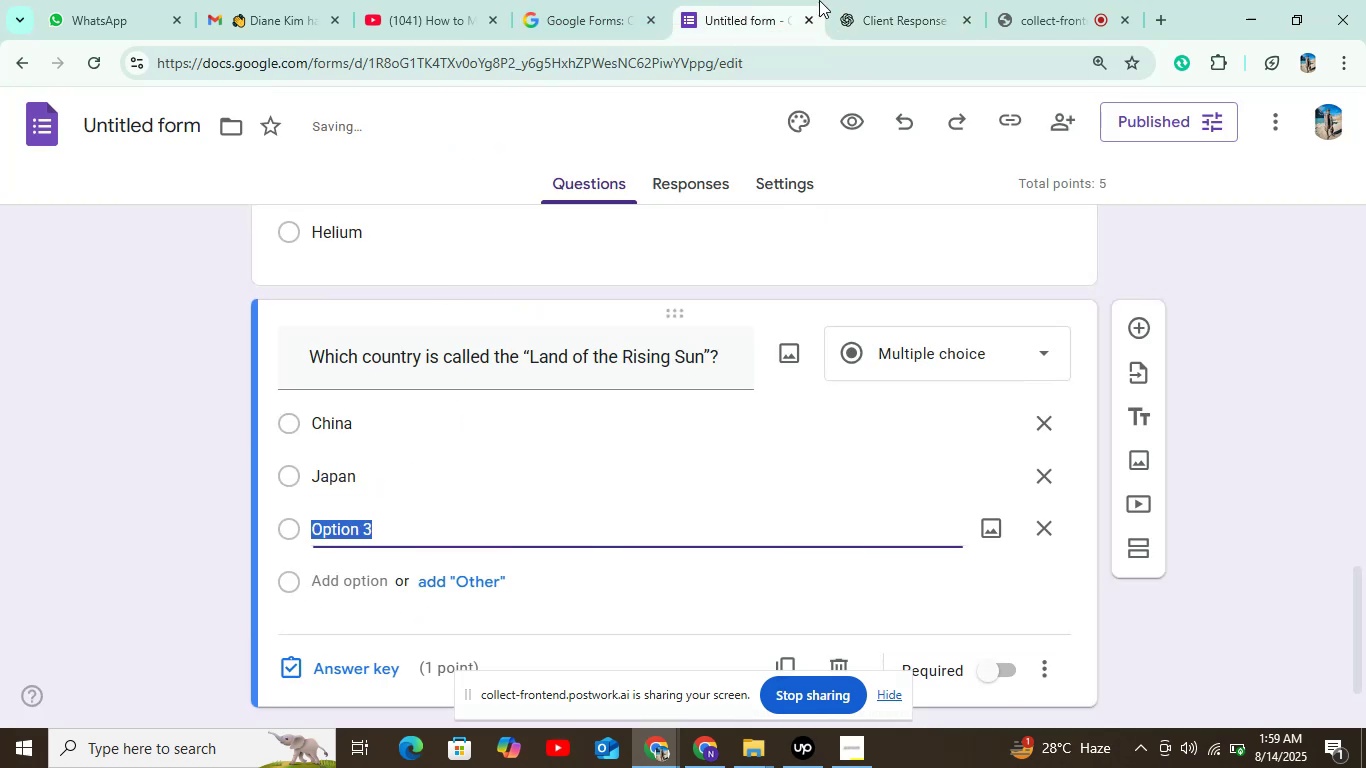 
left_click([847, 0])
 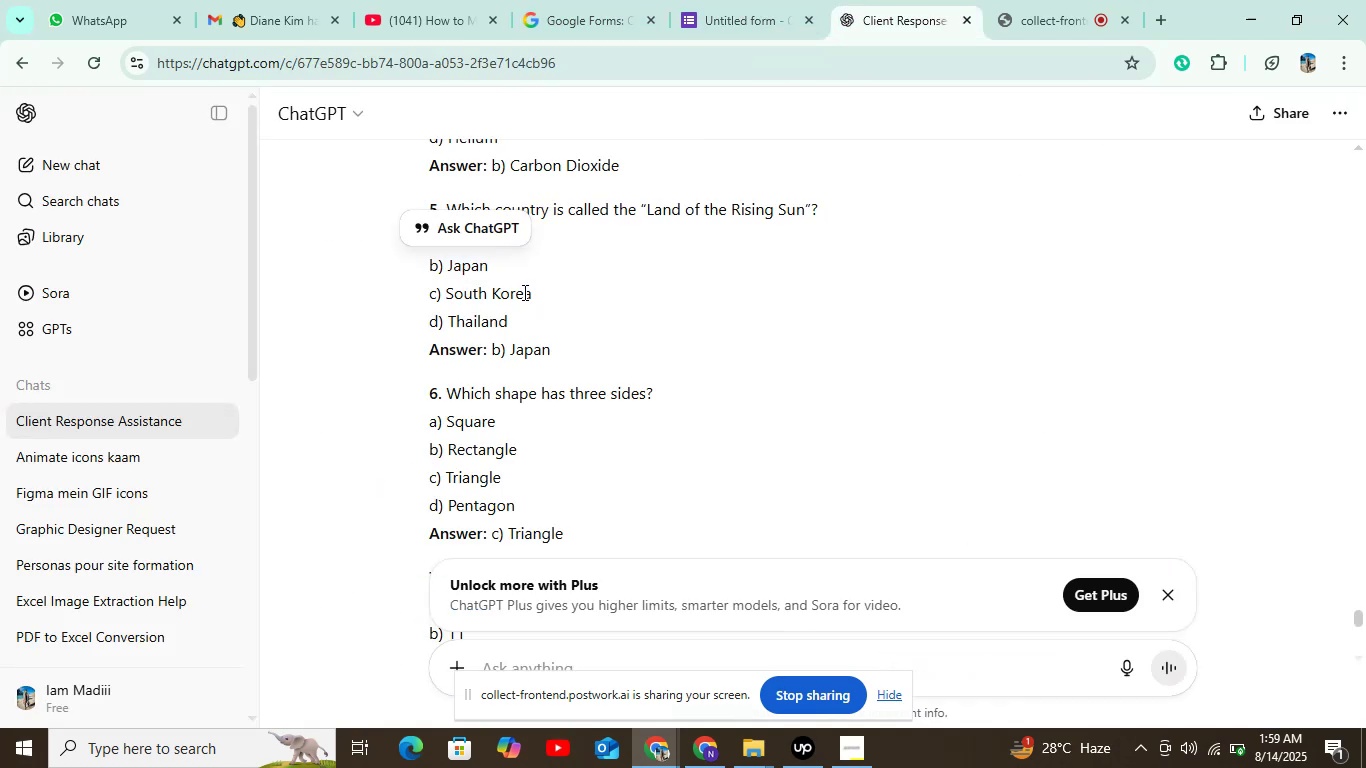 
left_click_drag(start_coordinate=[531, 291], to_coordinate=[446, 300])
 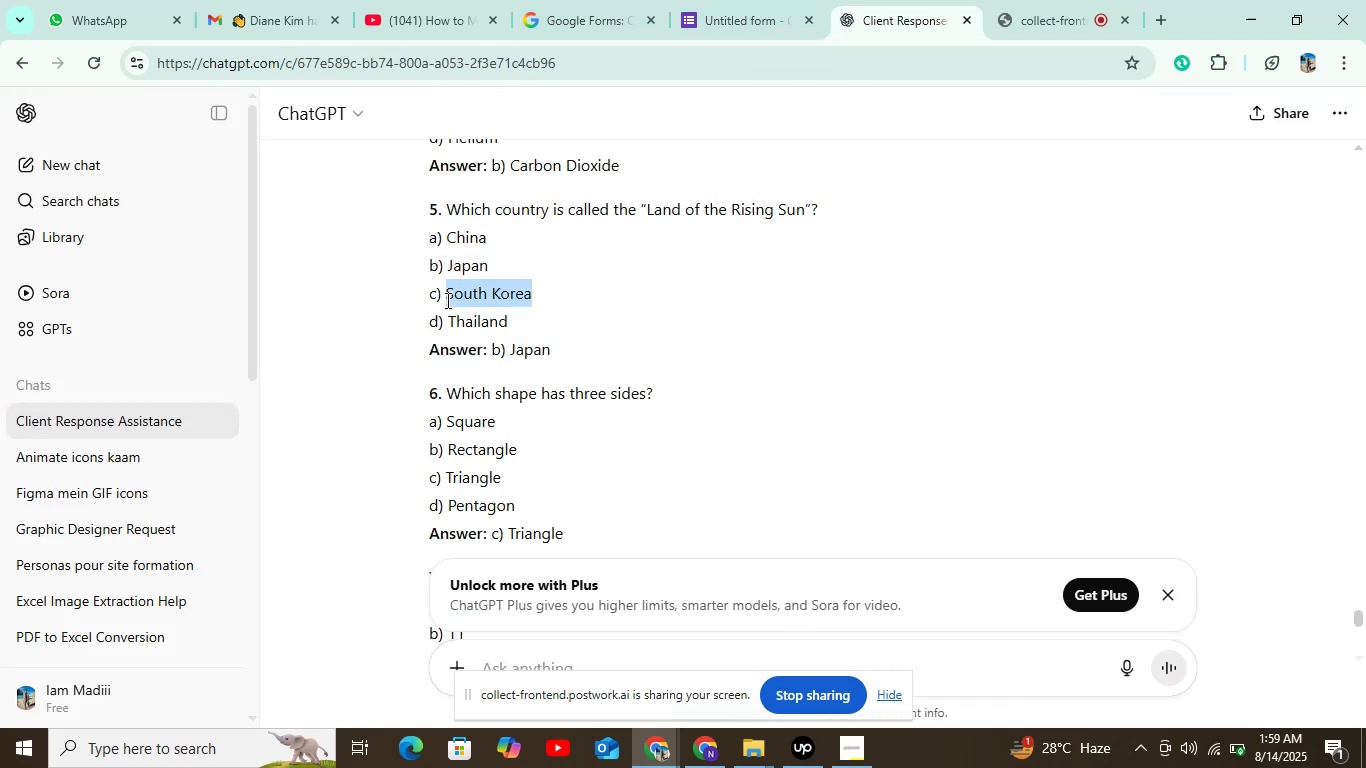 
key(Control+C)
 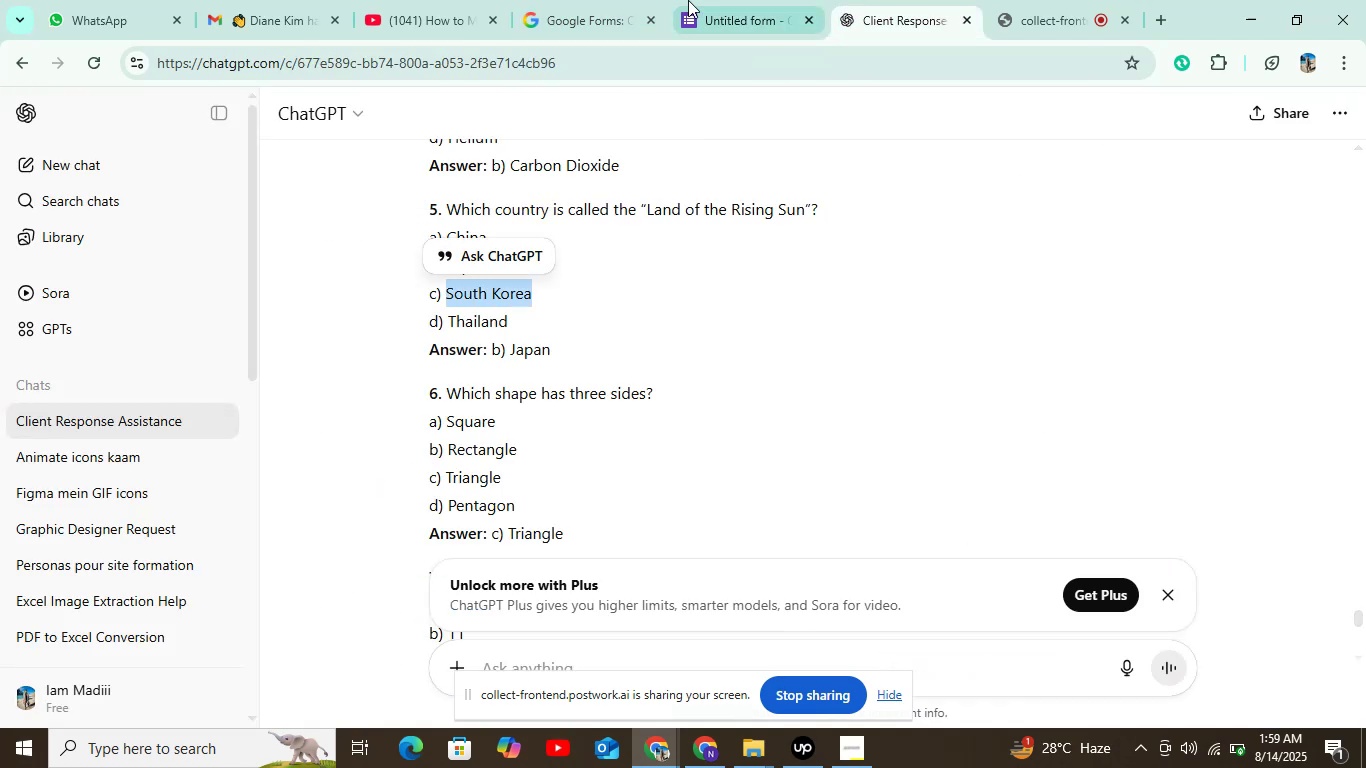 
left_click([714, 0])
 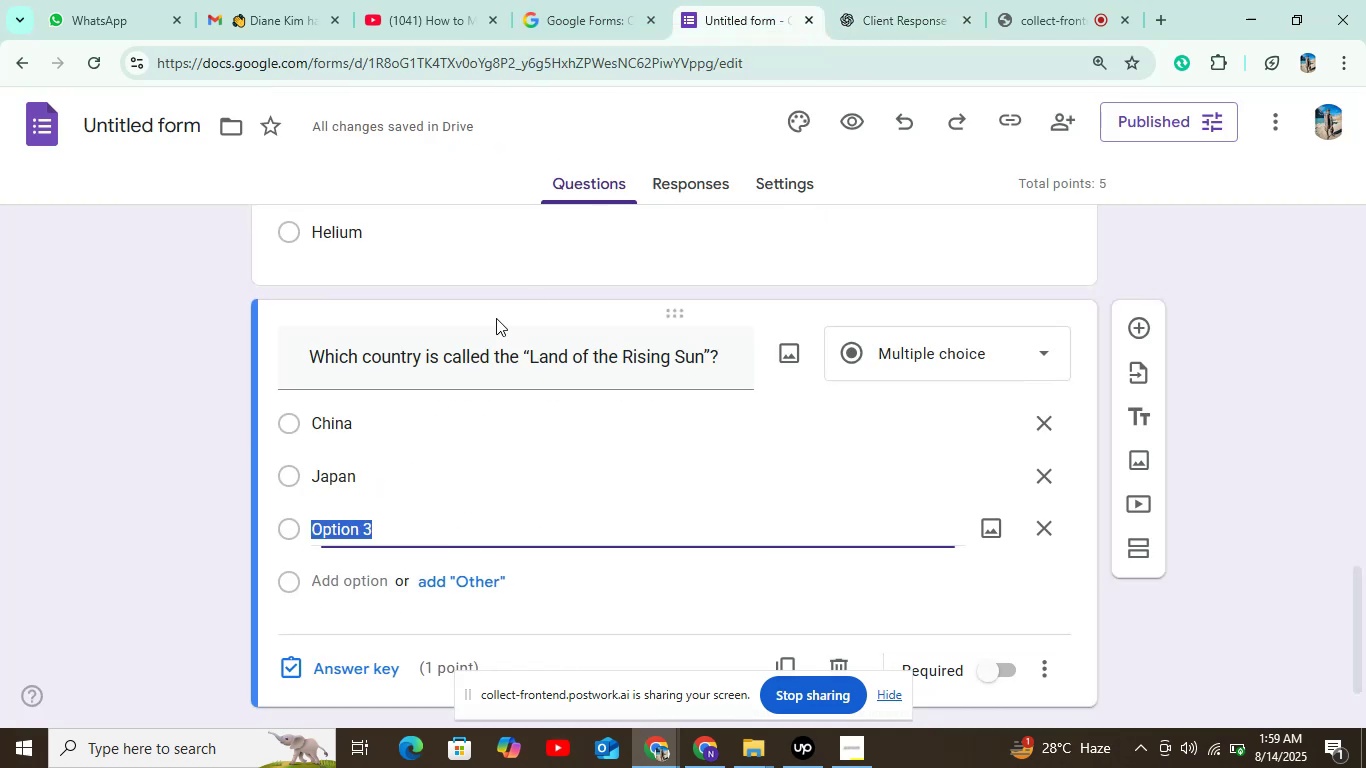 
key(Control+V)
 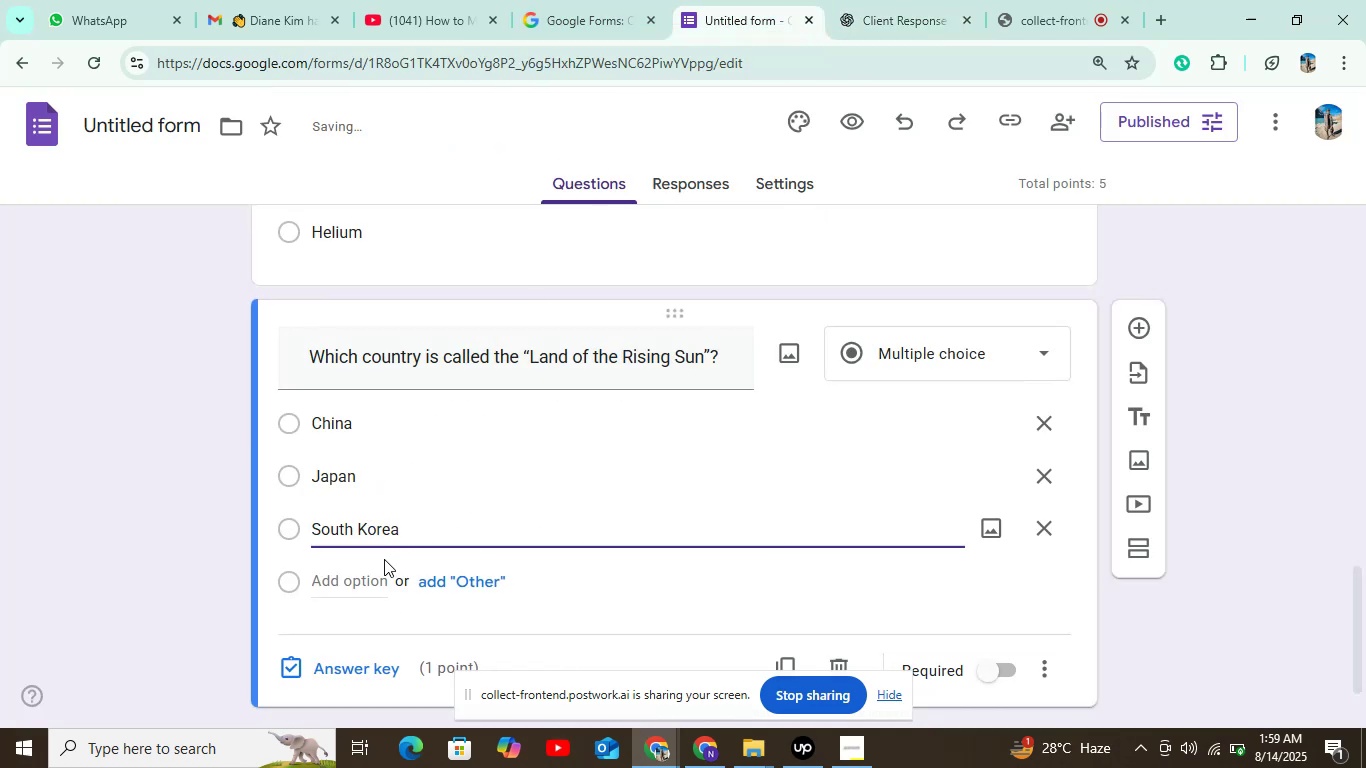 
left_click([362, 580])
 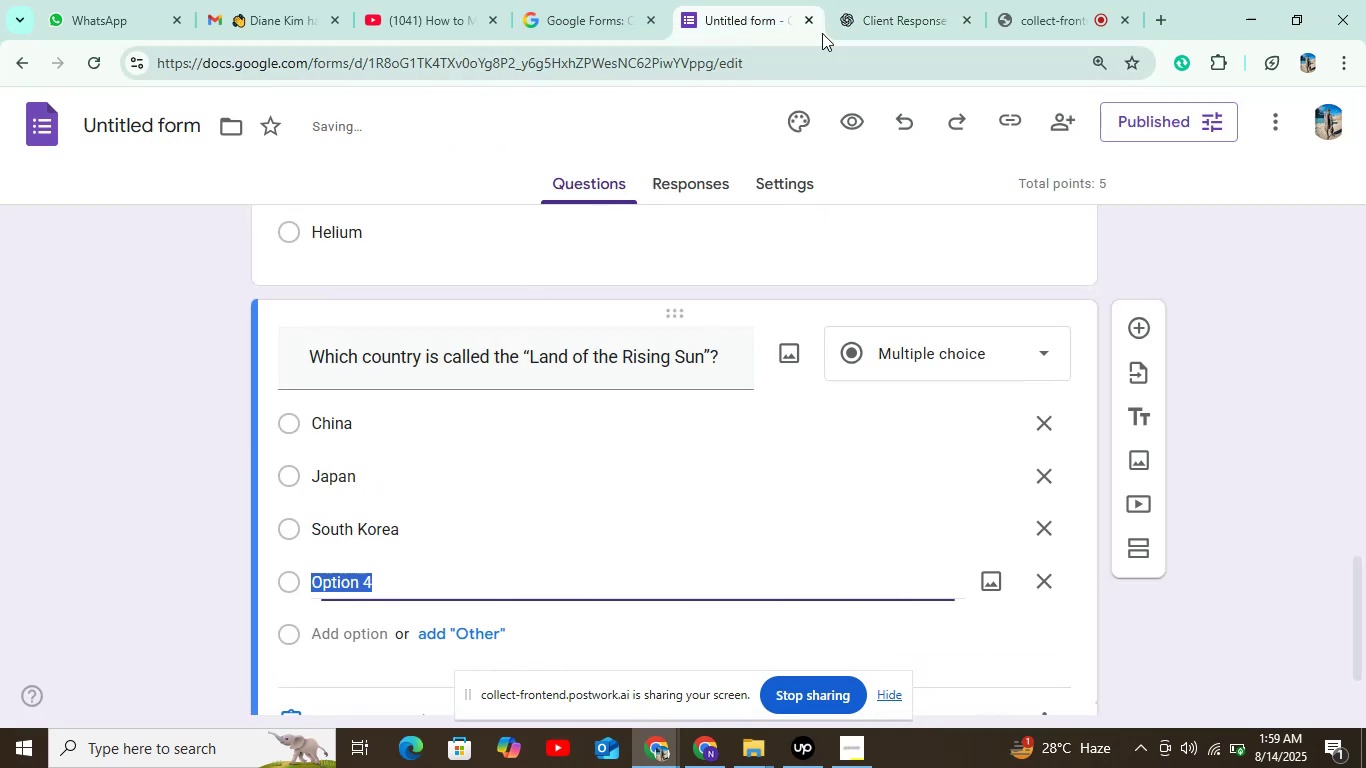 
left_click([855, 2])
 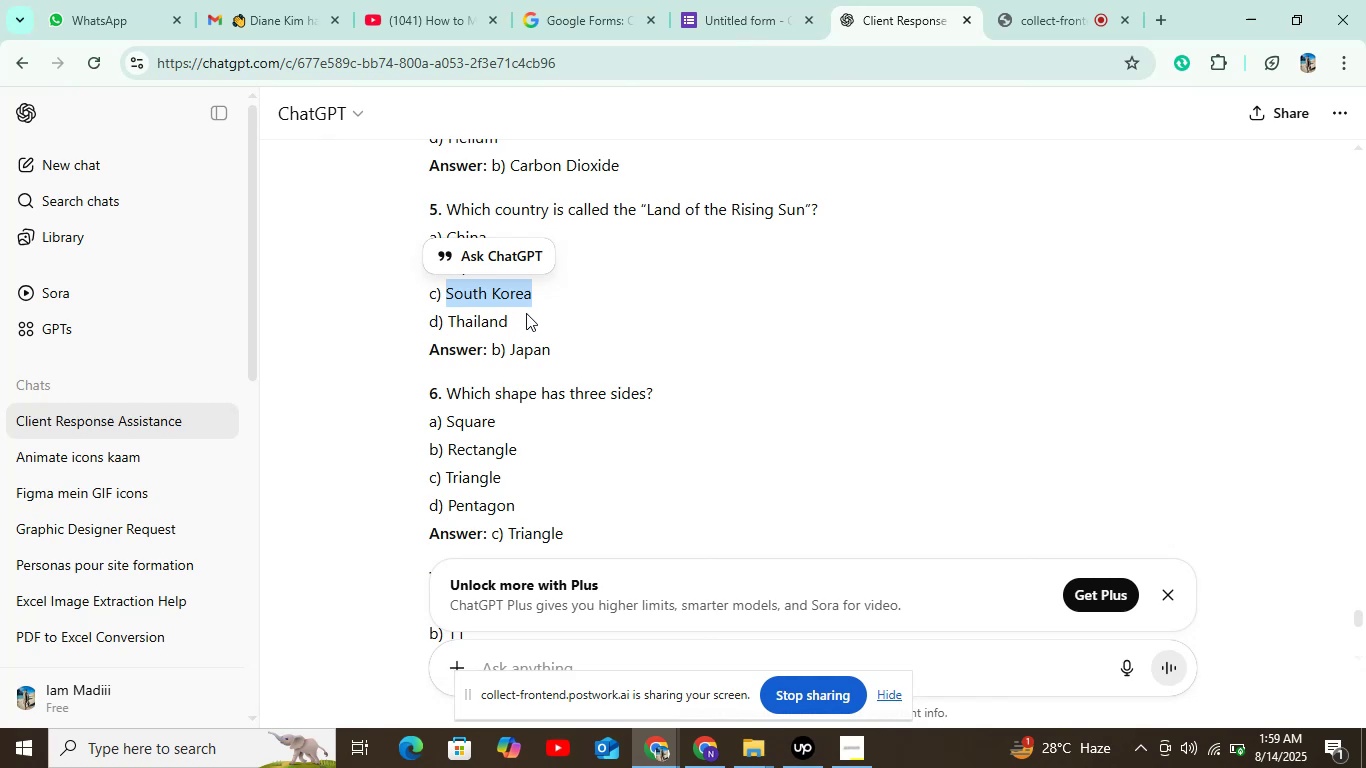 
left_click_drag(start_coordinate=[505, 320], to_coordinate=[450, 323])
 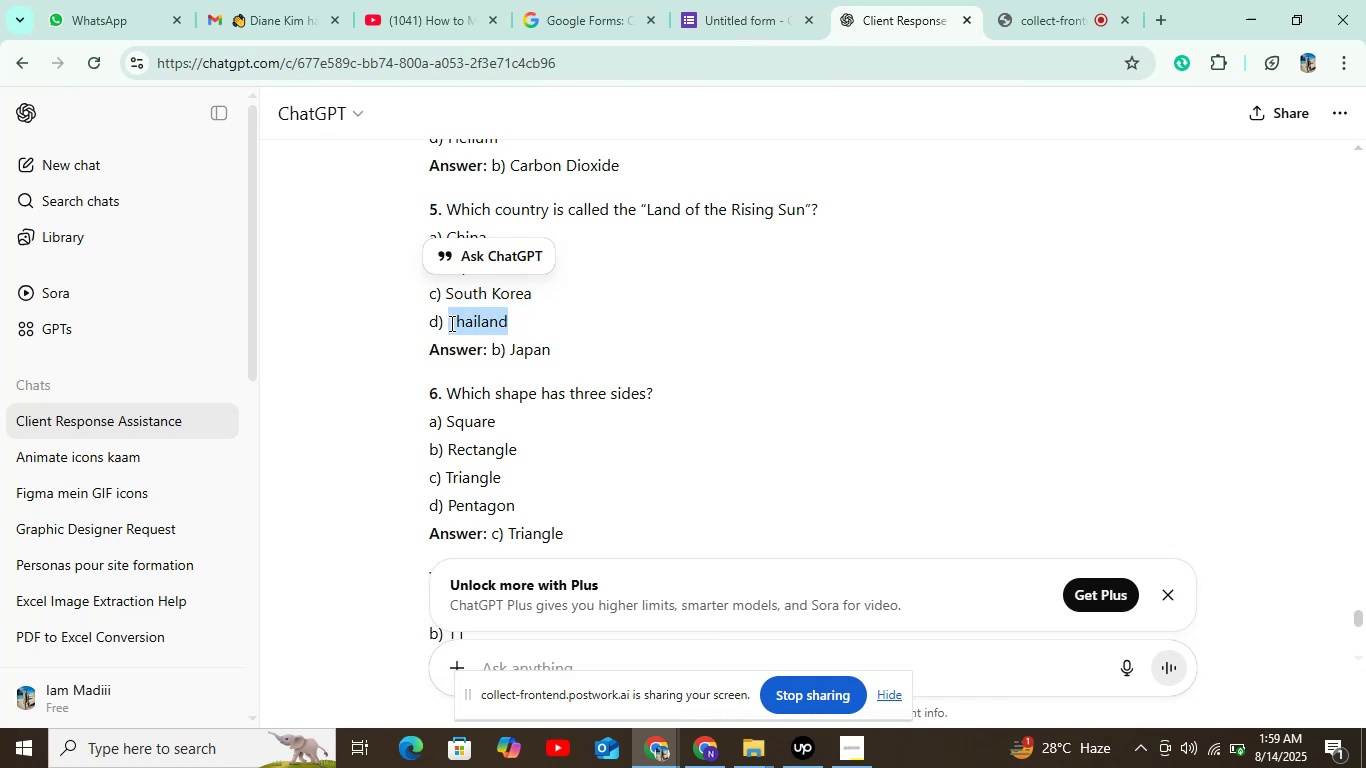 
left_click([450, 323])
 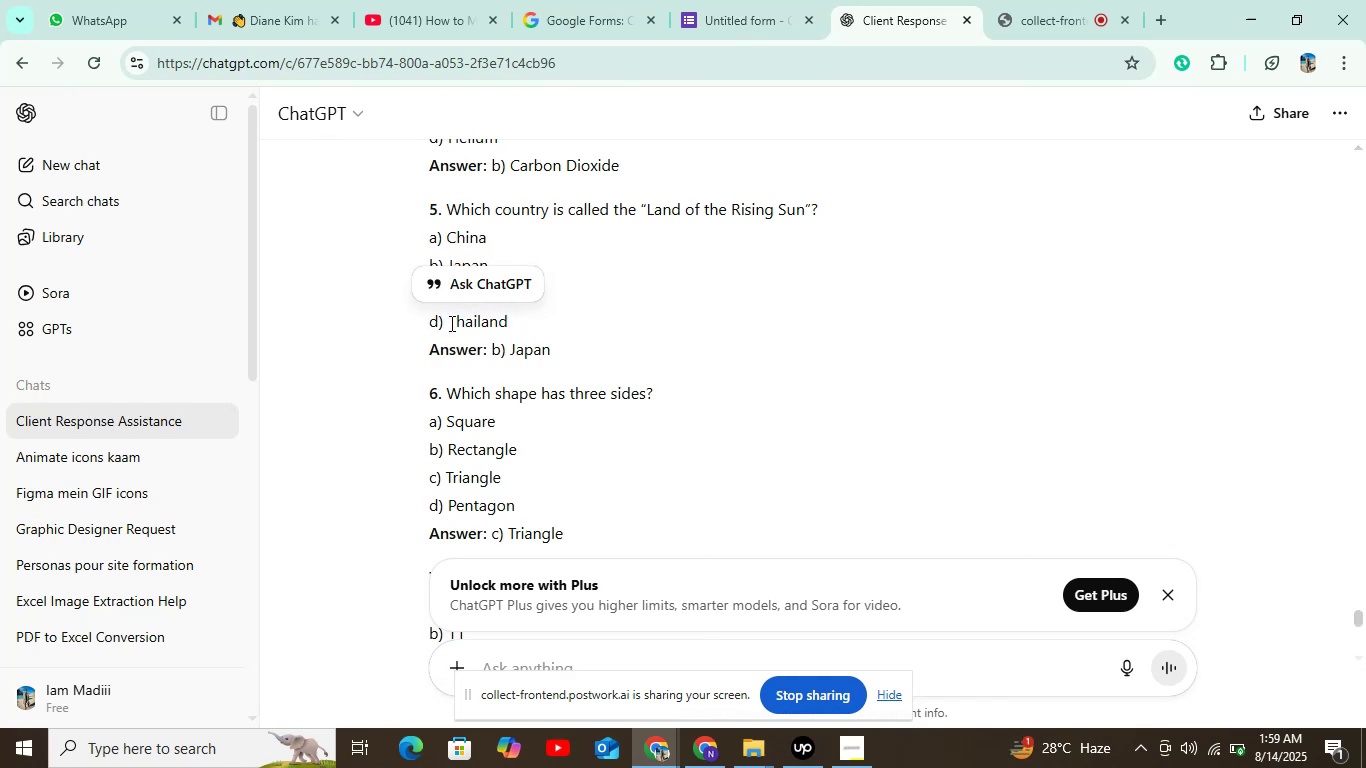 
hold_key(key=ControlLeft, duration=0.63)
 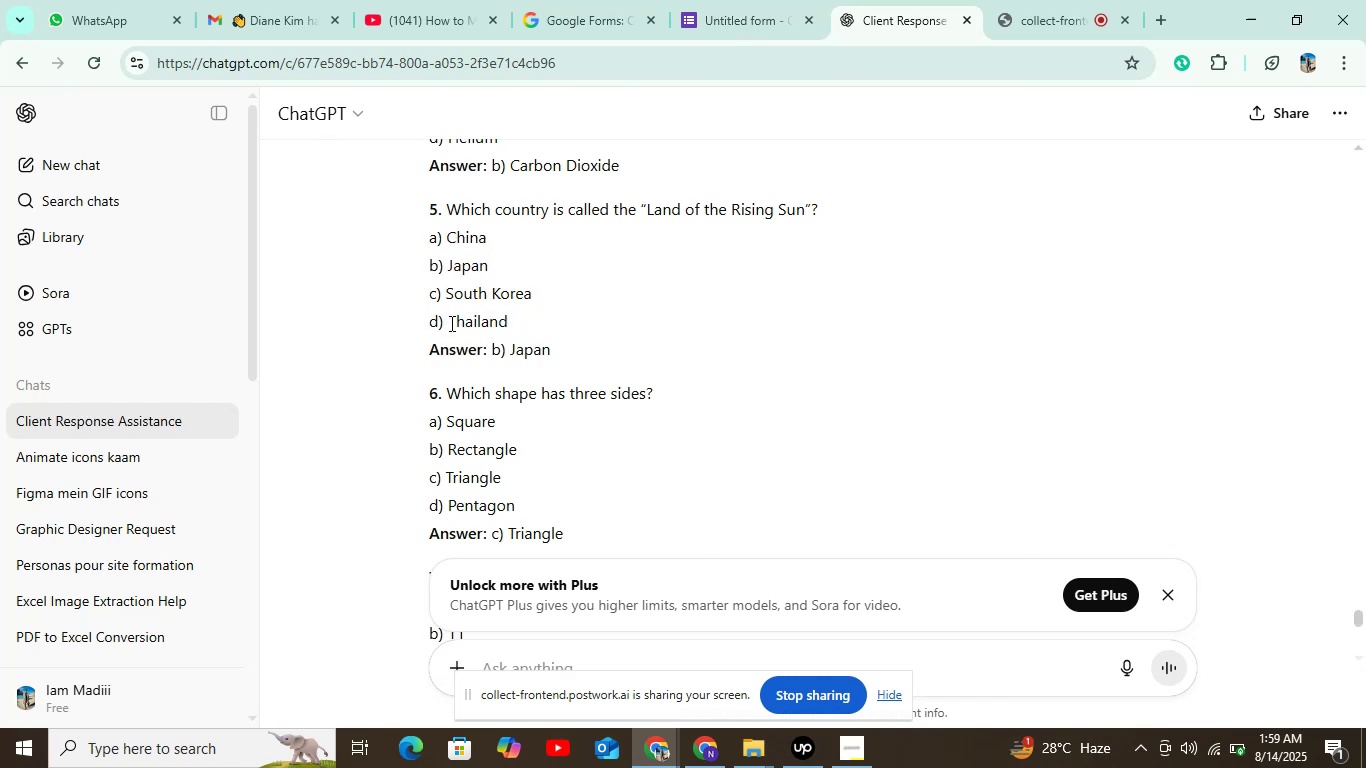 
left_click_drag(start_coordinate=[450, 323], to_coordinate=[513, 311])
 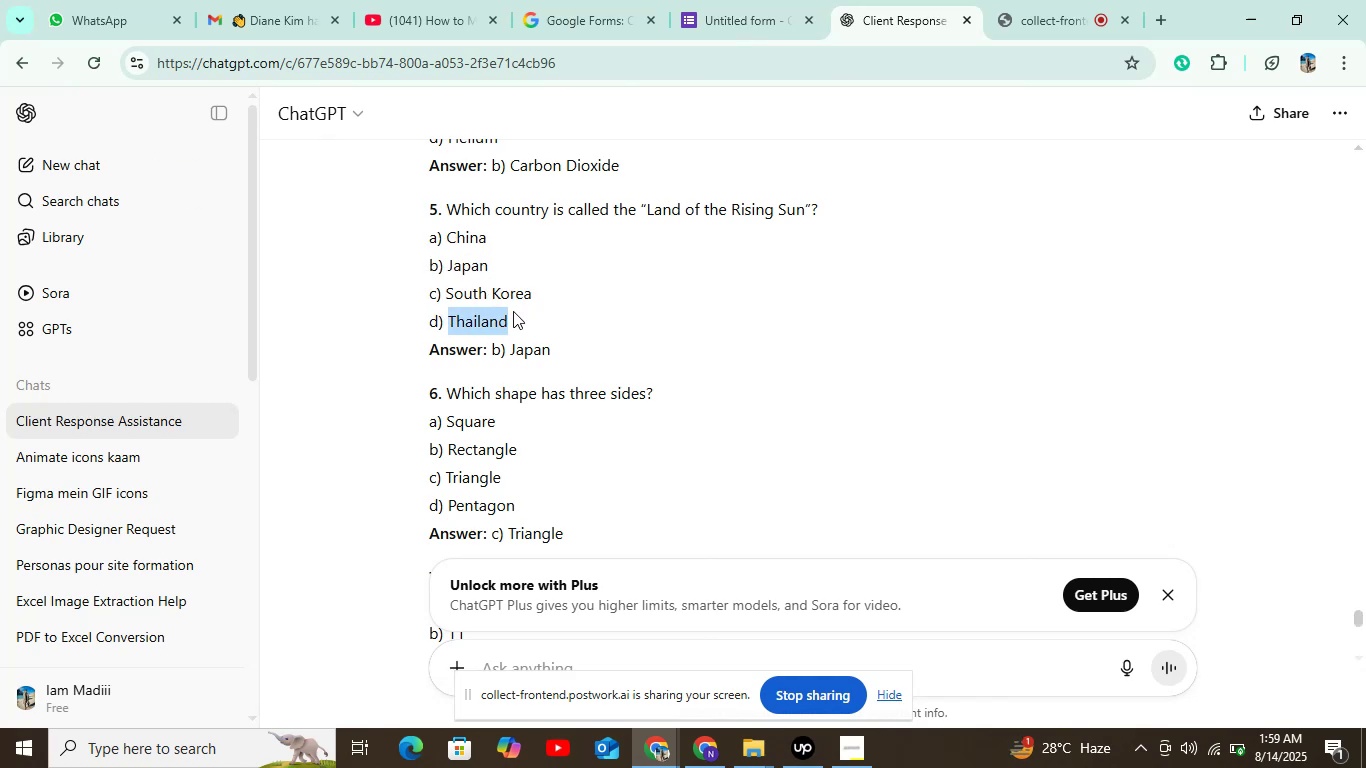 
key(Control+C)
 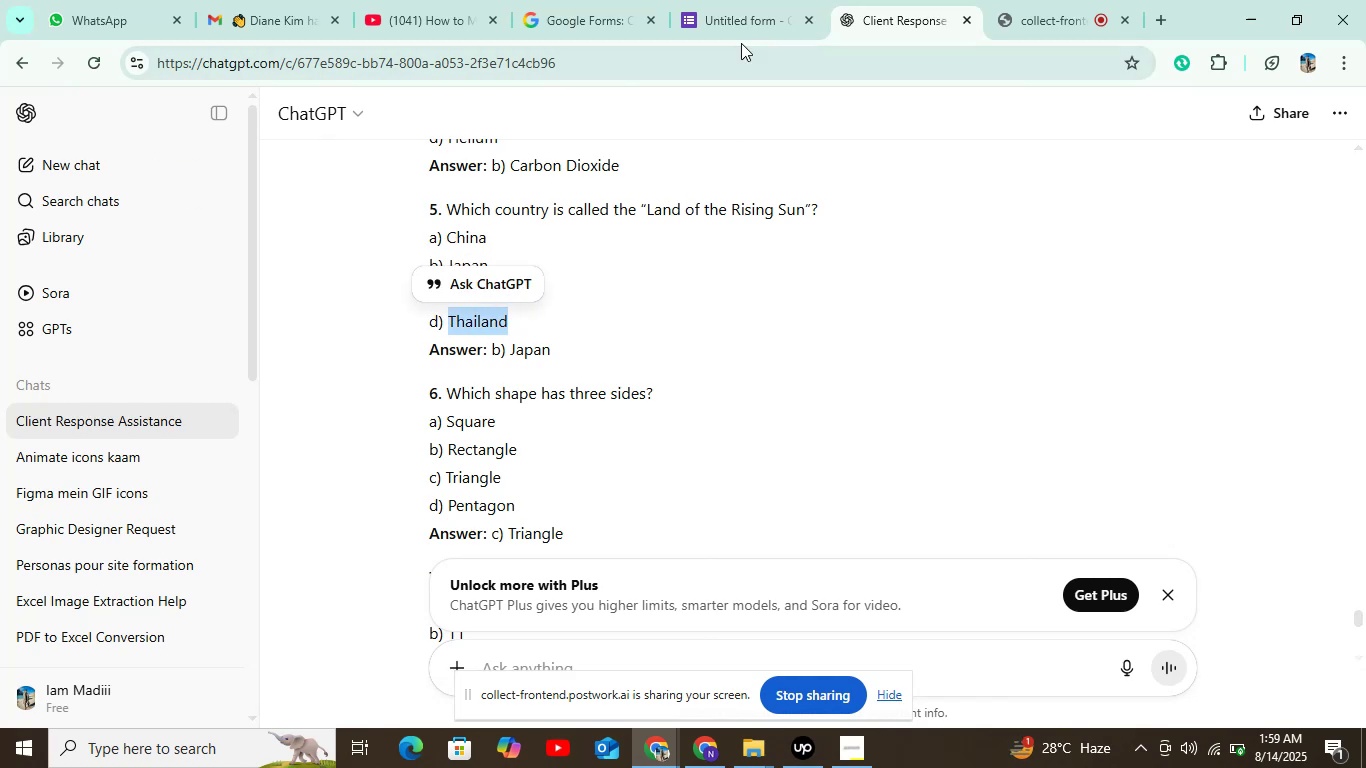 
double_click([743, 14])
 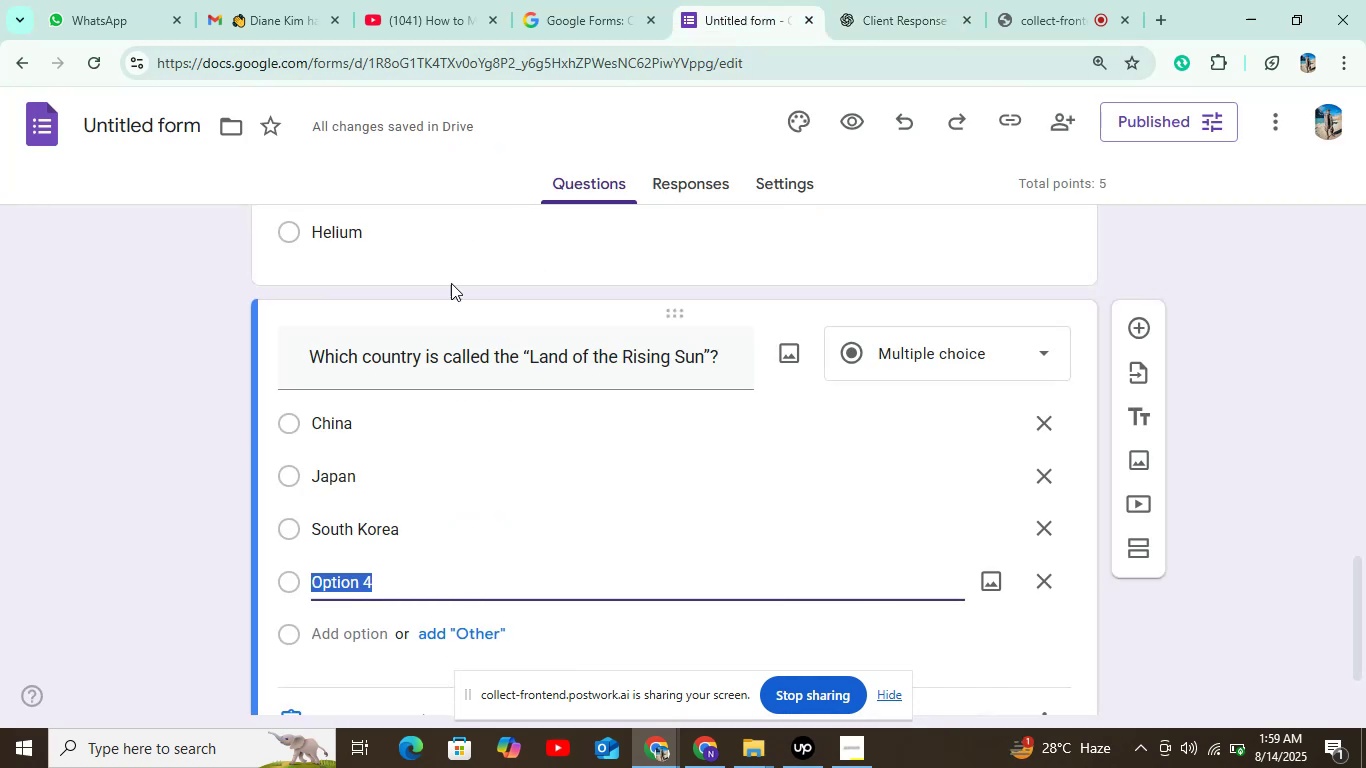 
key(Control+V)
 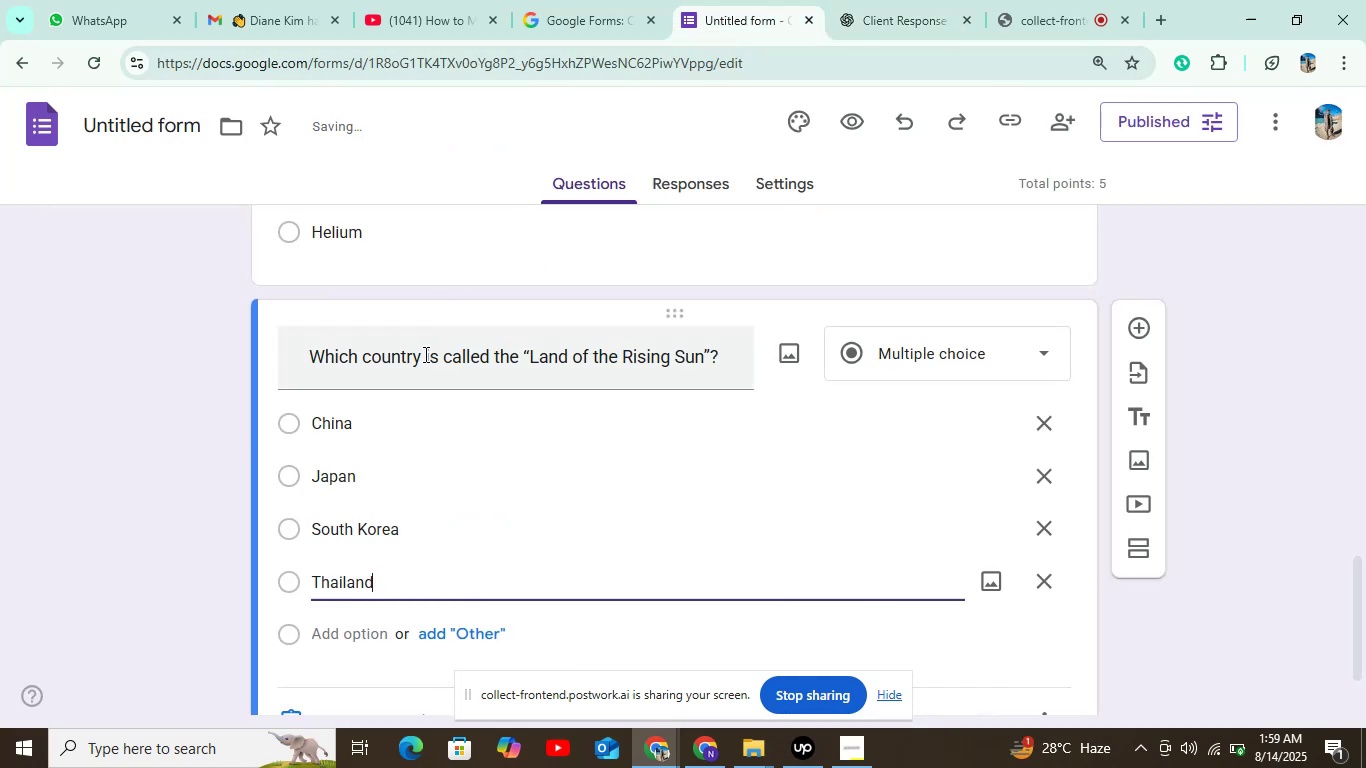 
scroll: coordinate [424, 354], scroll_direction: down, amount: 3.0
 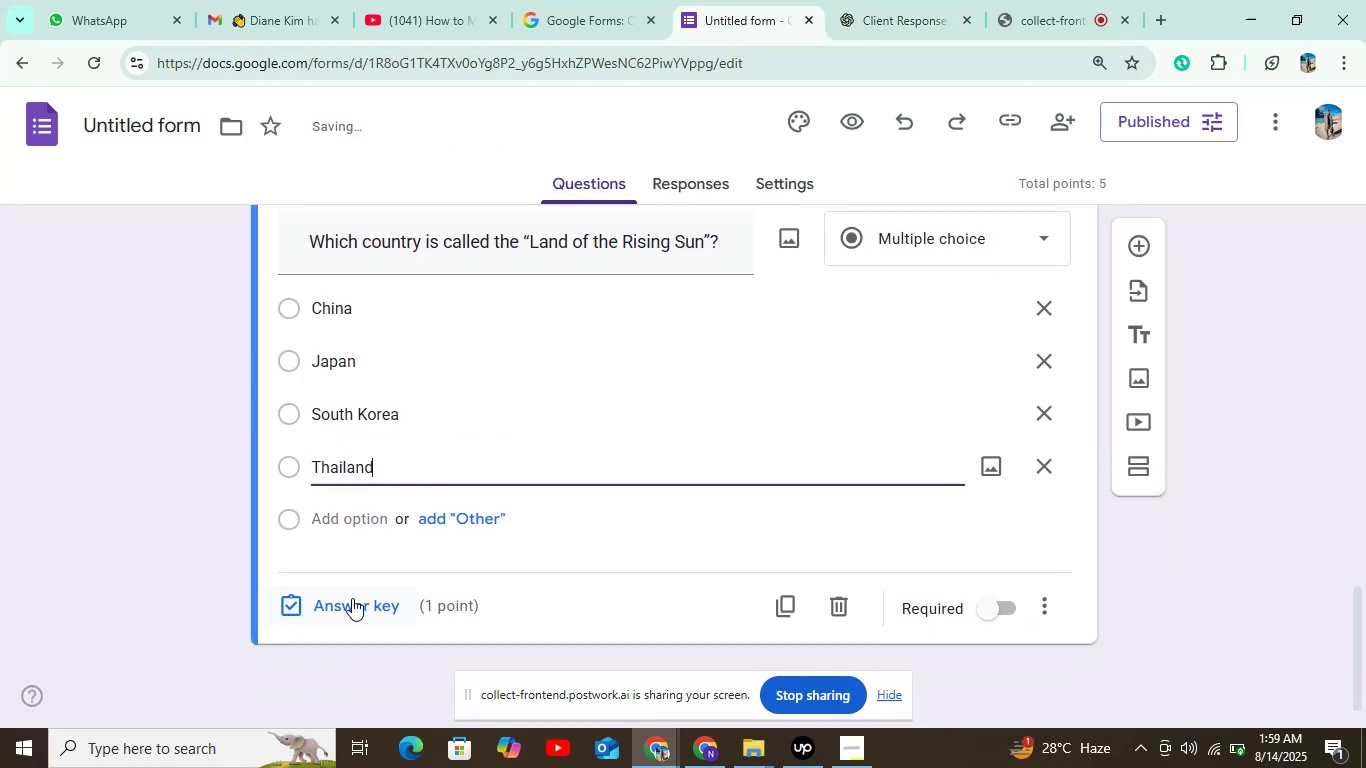 
left_click([352, 606])
 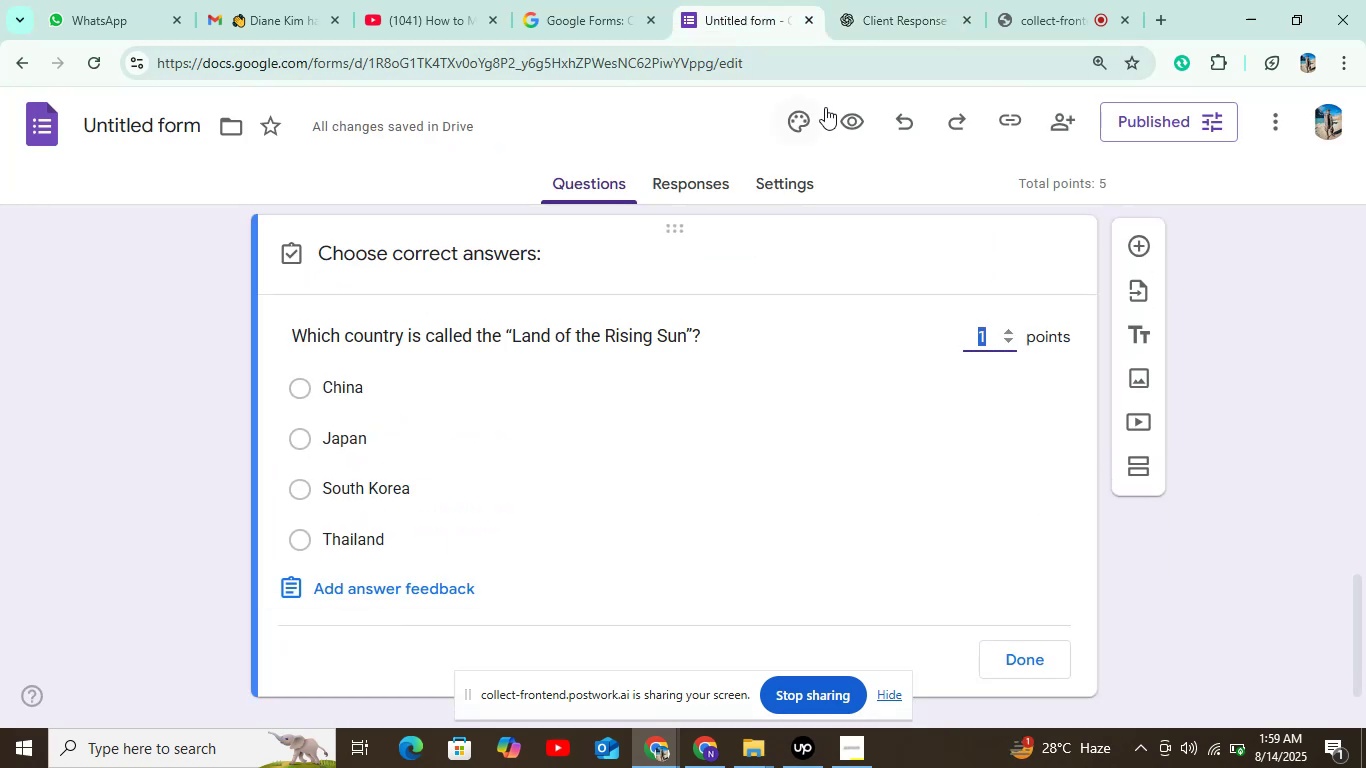 
left_click([848, 27])
 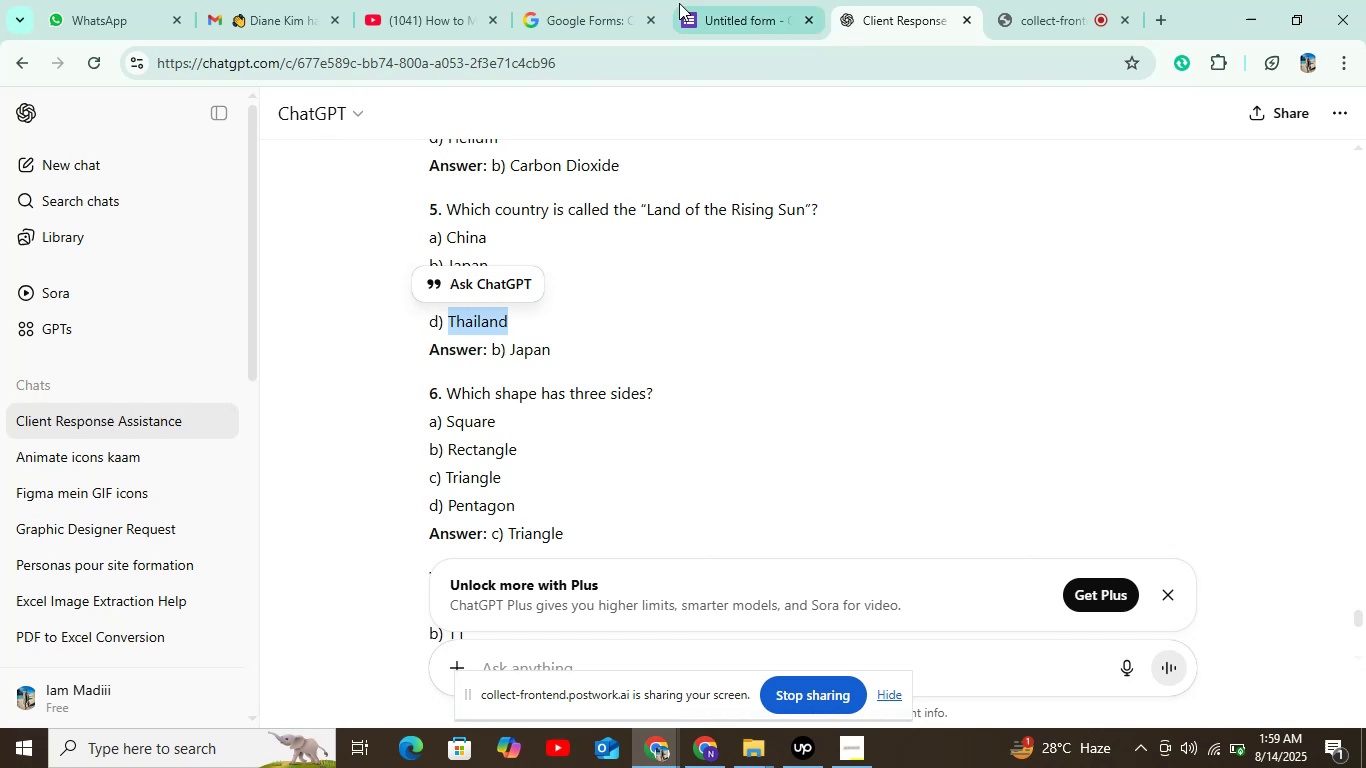 
left_click([678, 1])
 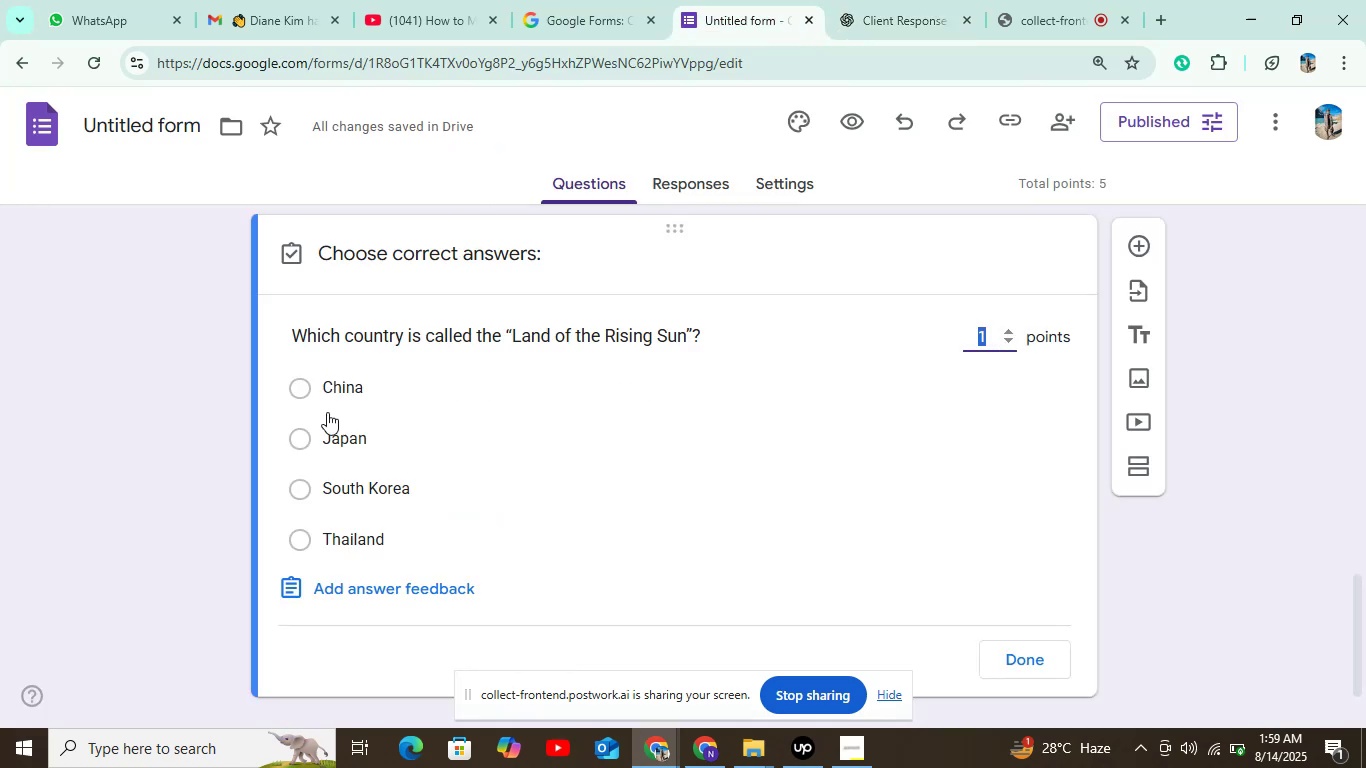 
left_click([319, 438])
 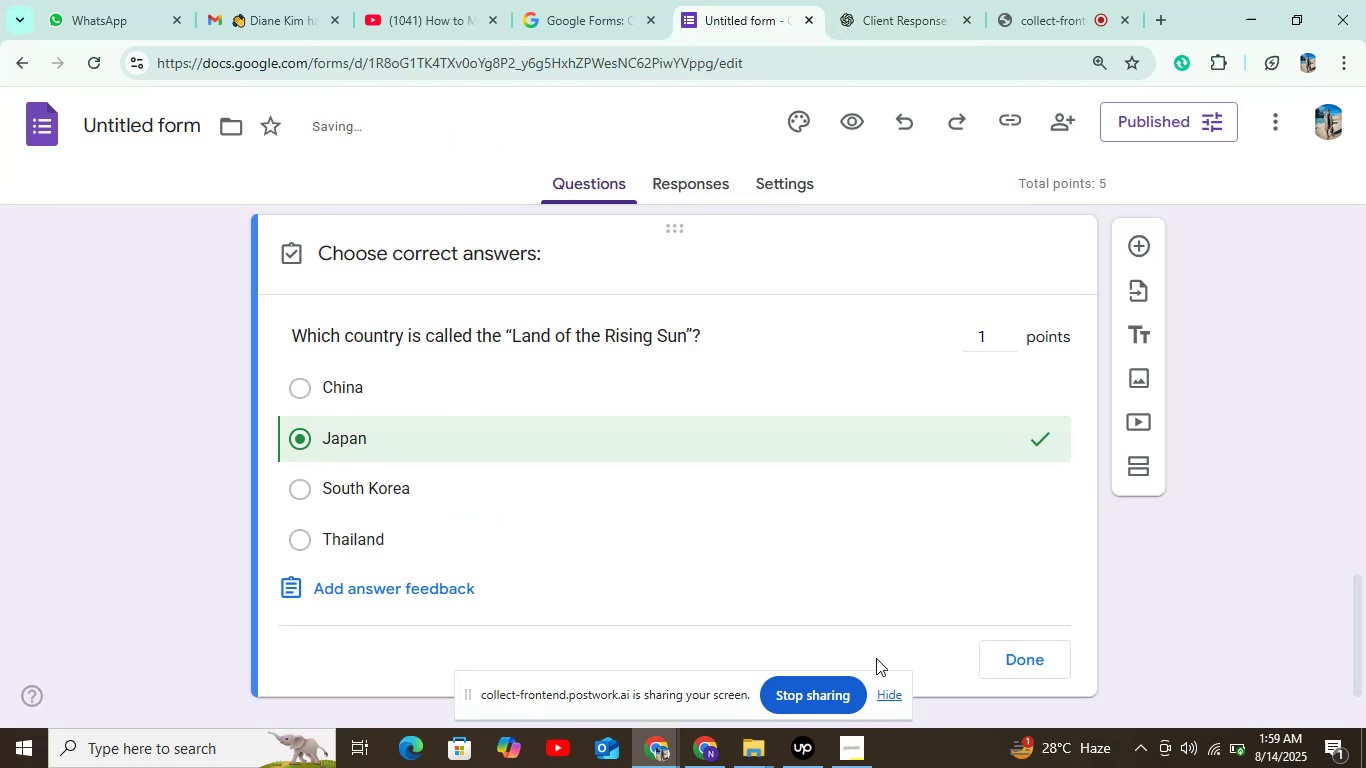 
left_click([1013, 644])
 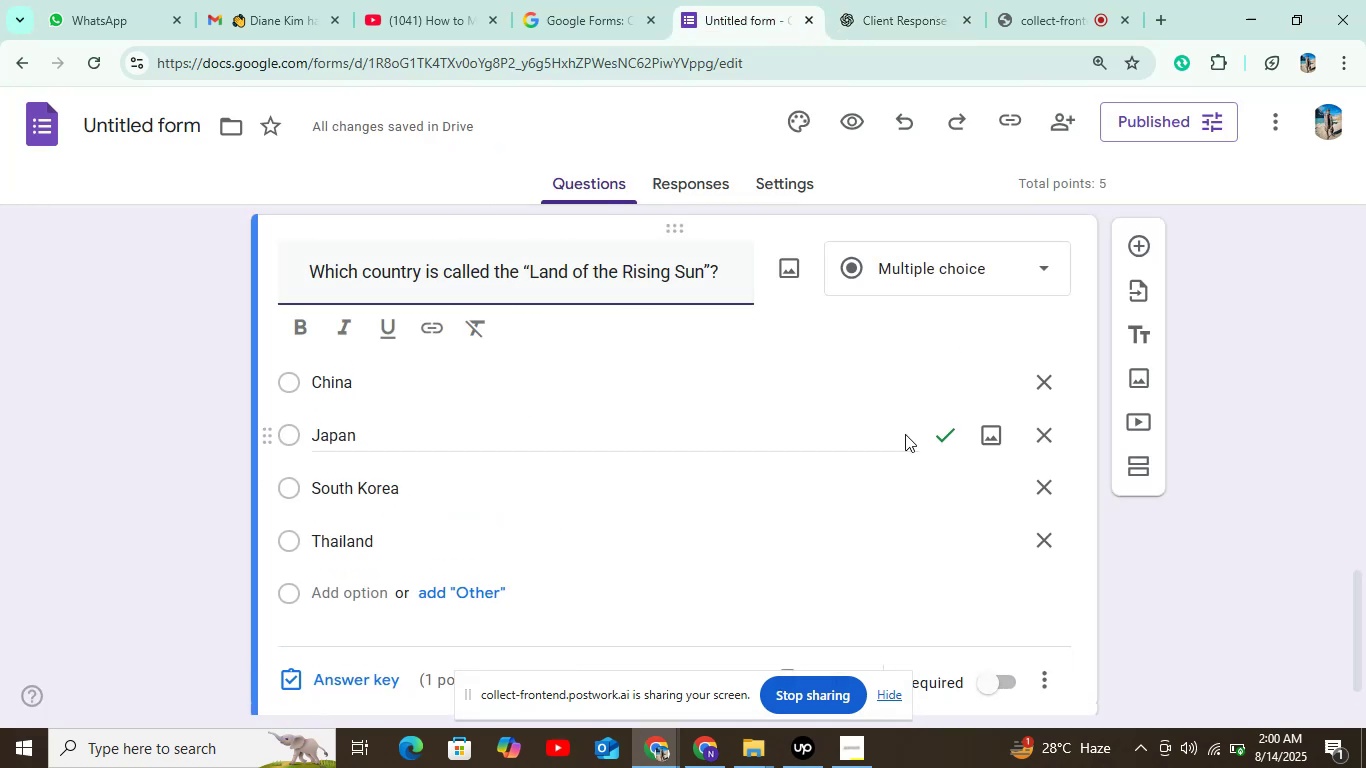 
scroll: coordinate [845, 493], scroll_direction: down, amount: 2.0
 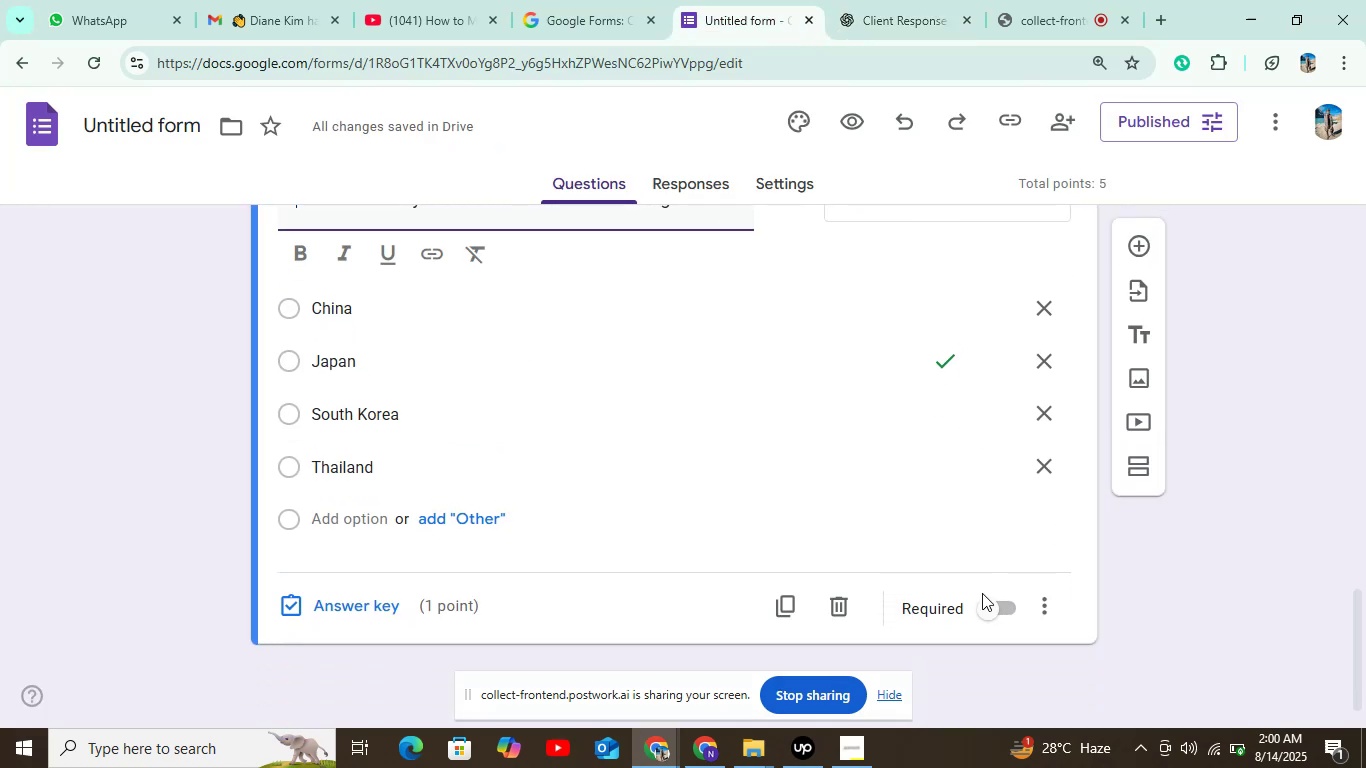 
left_click([989, 597])
 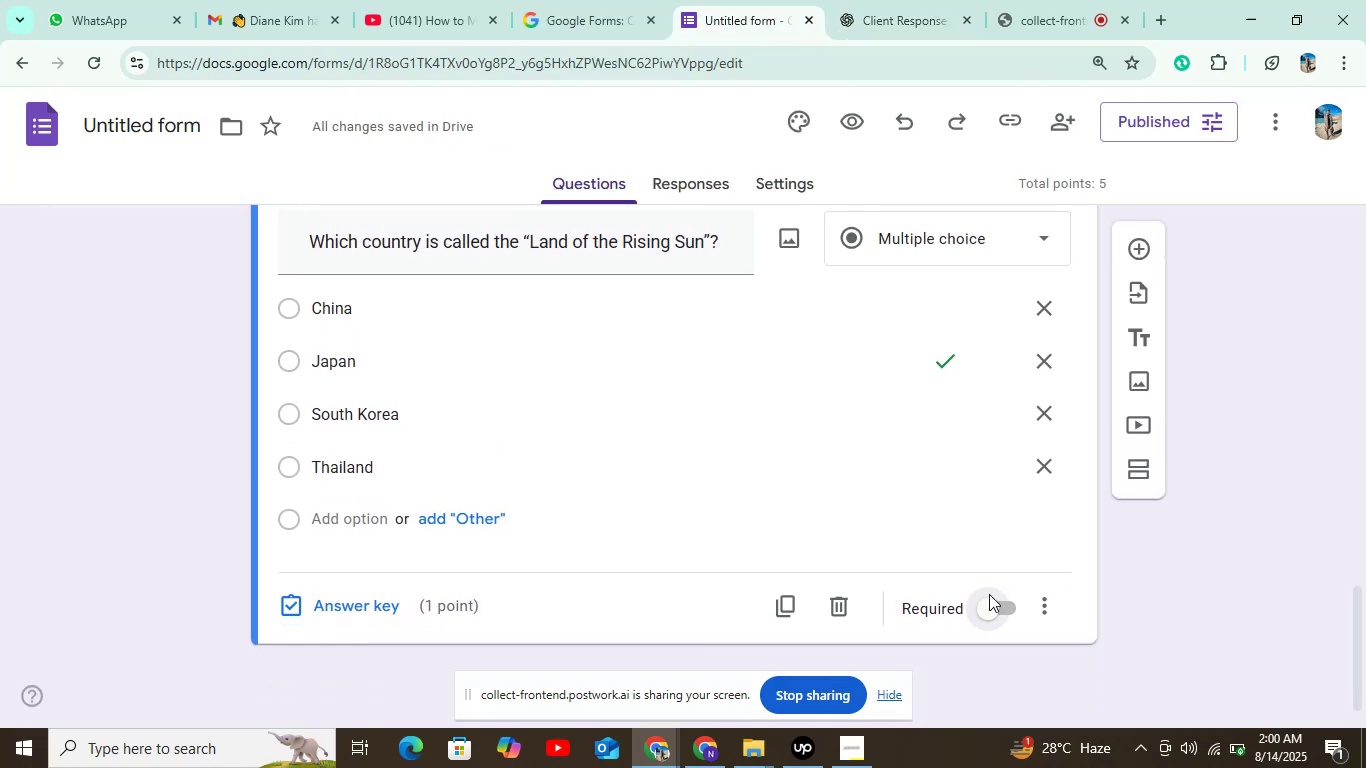 
left_click([987, 620])
 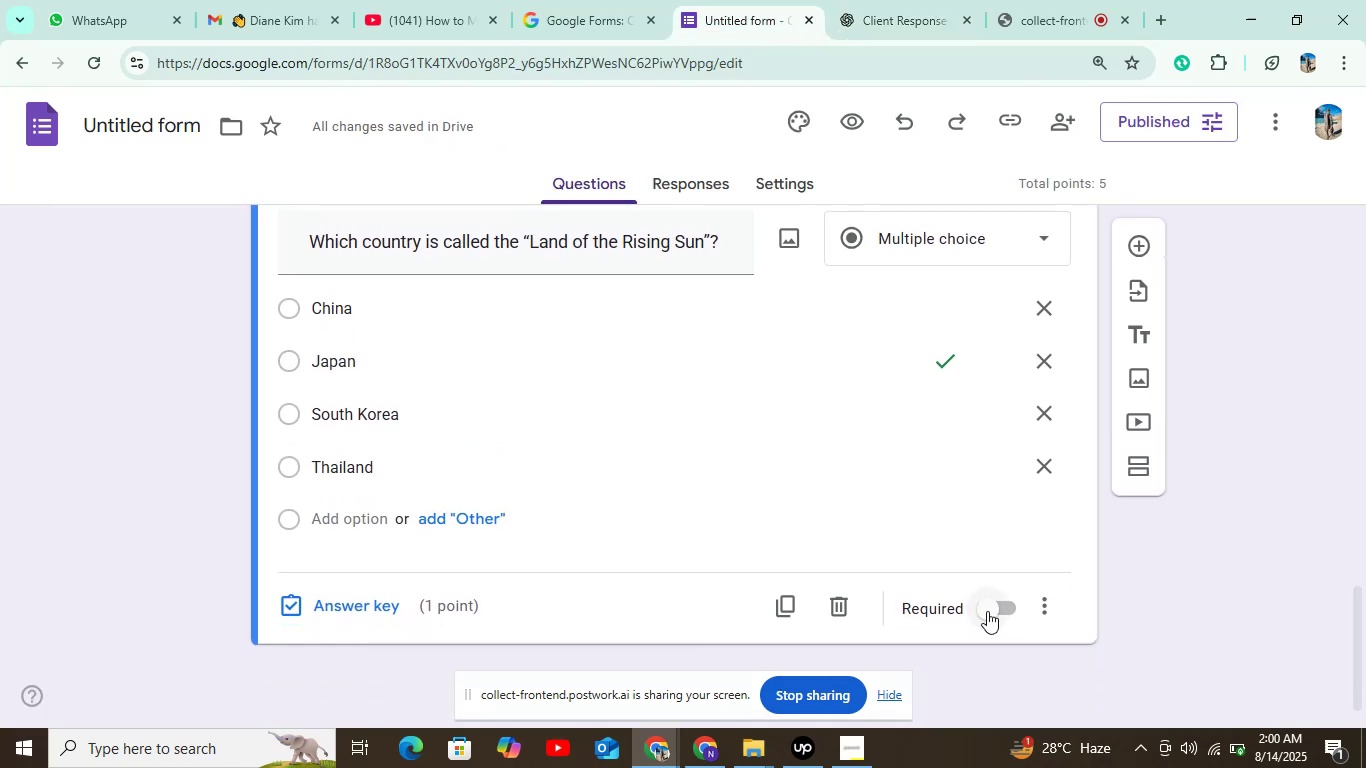 
left_click([987, 610])
 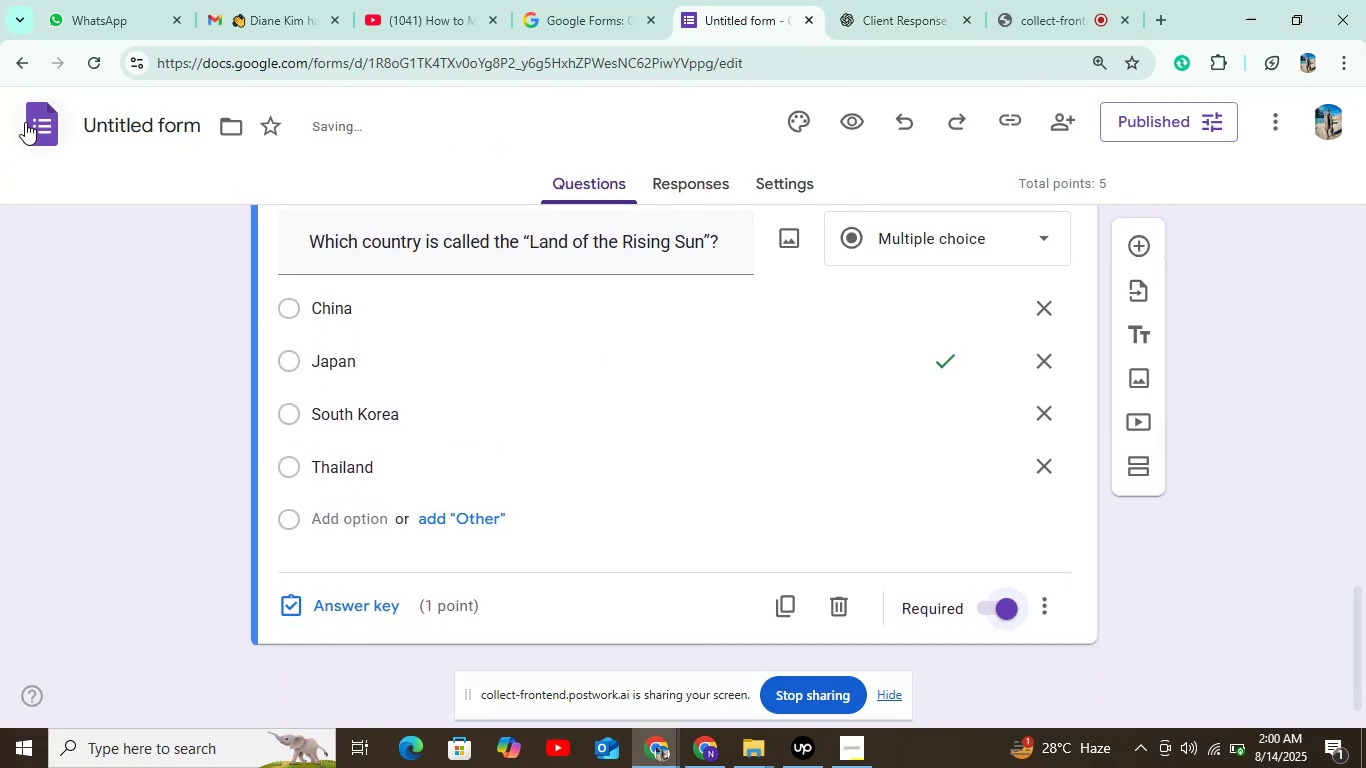 
left_click([38, 127])
 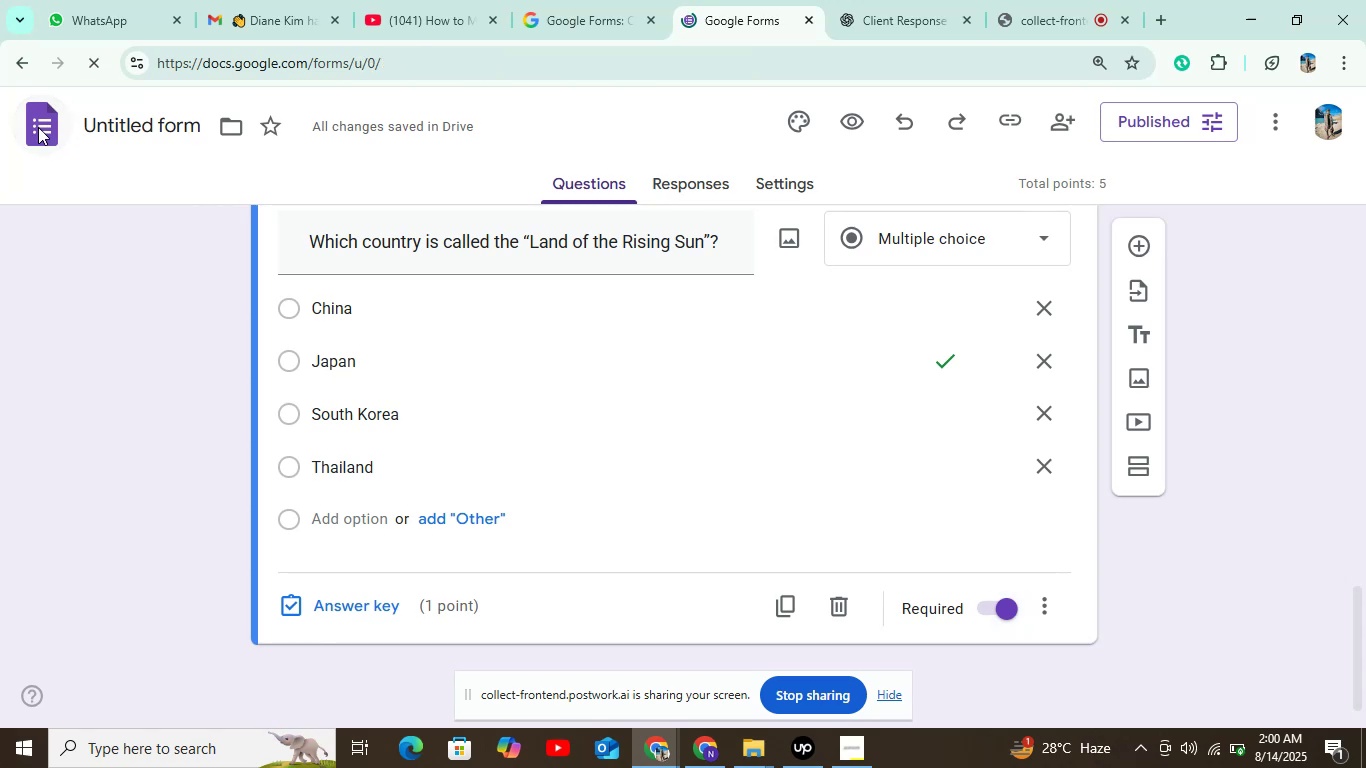 
wait(6.15)
 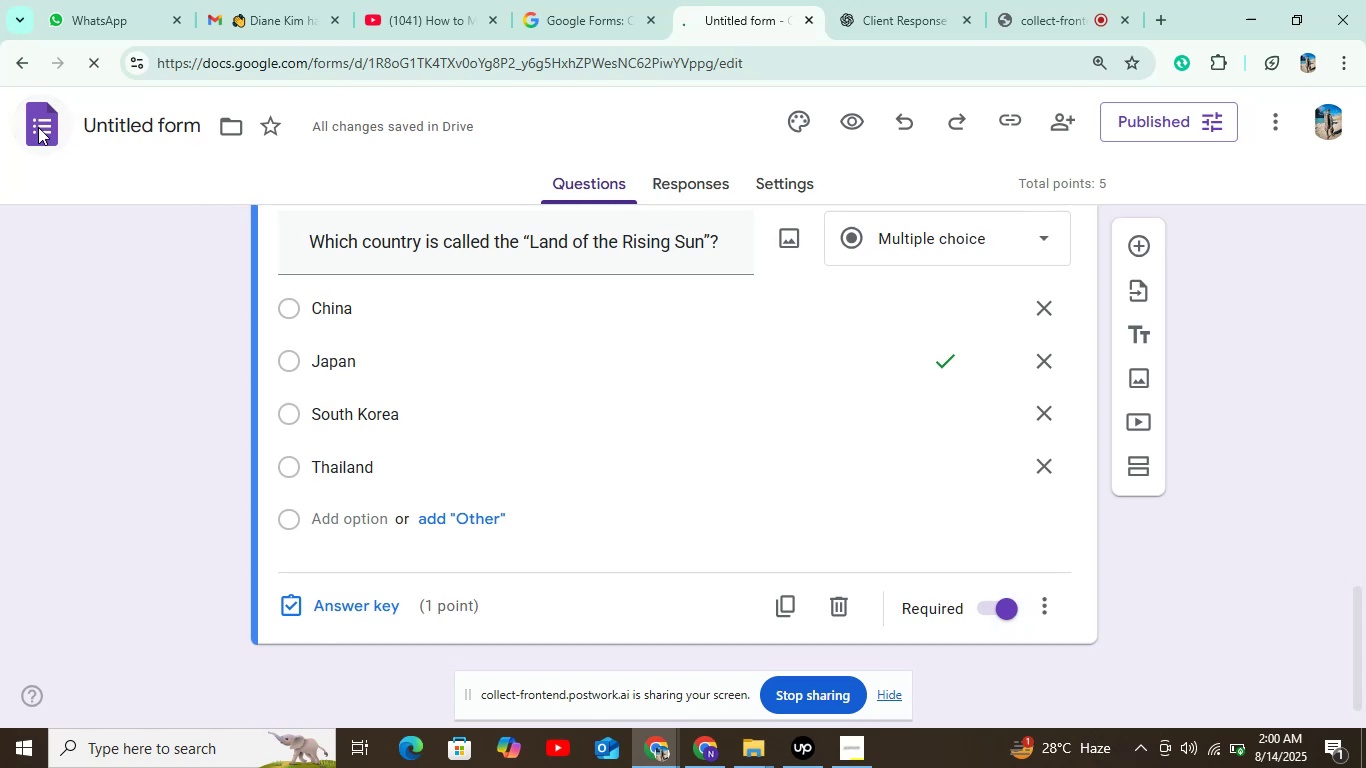 
scroll: coordinate [520, 376], scroll_direction: down, amount: 4.0
 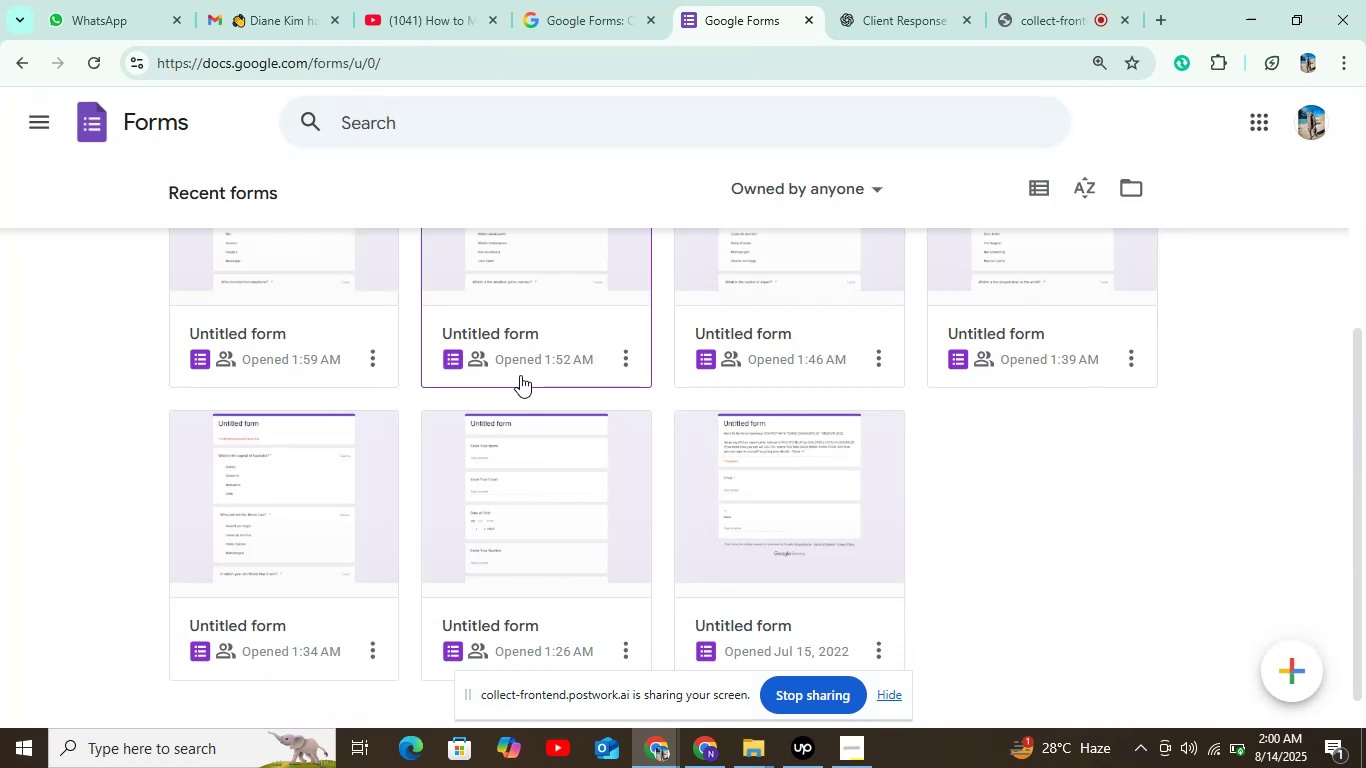 
scroll: coordinate [520, 375], scroll_direction: up, amount: 4.0
 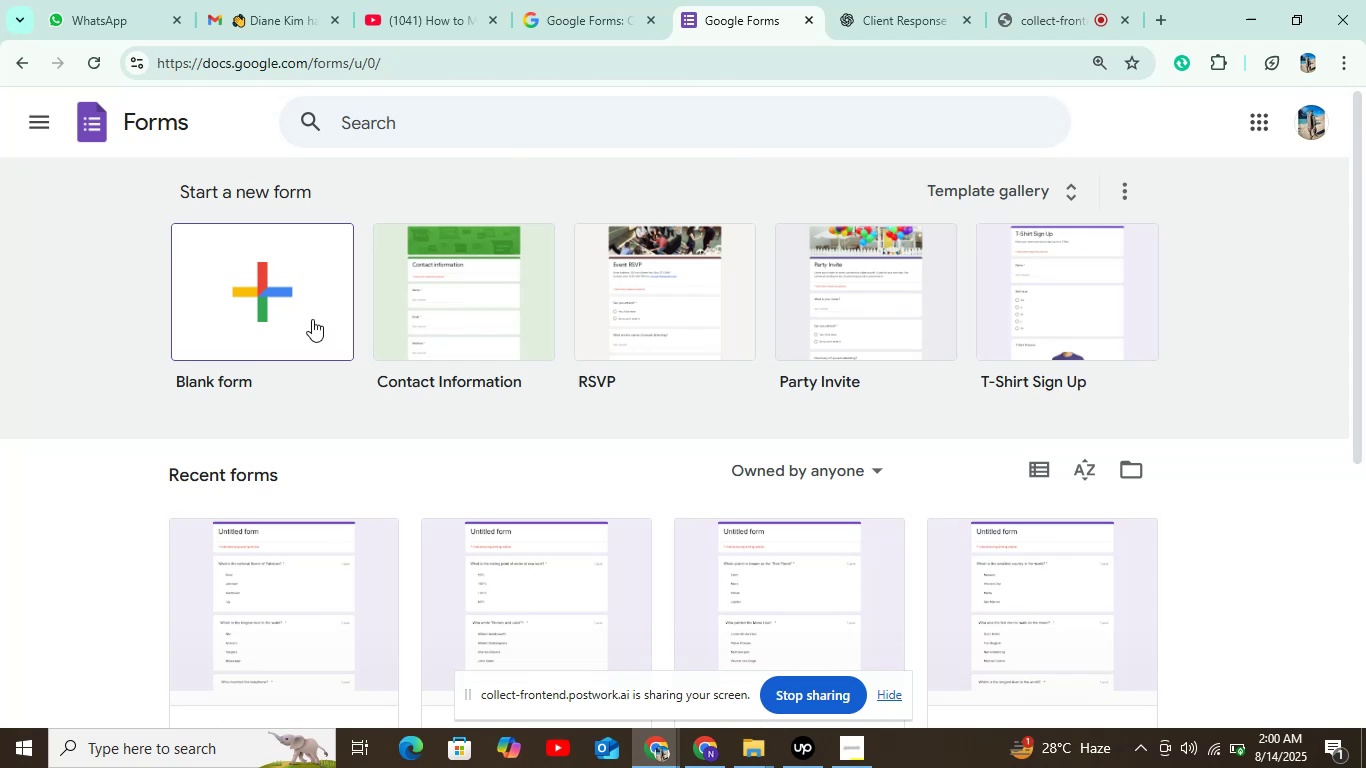 
left_click([309, 304])
 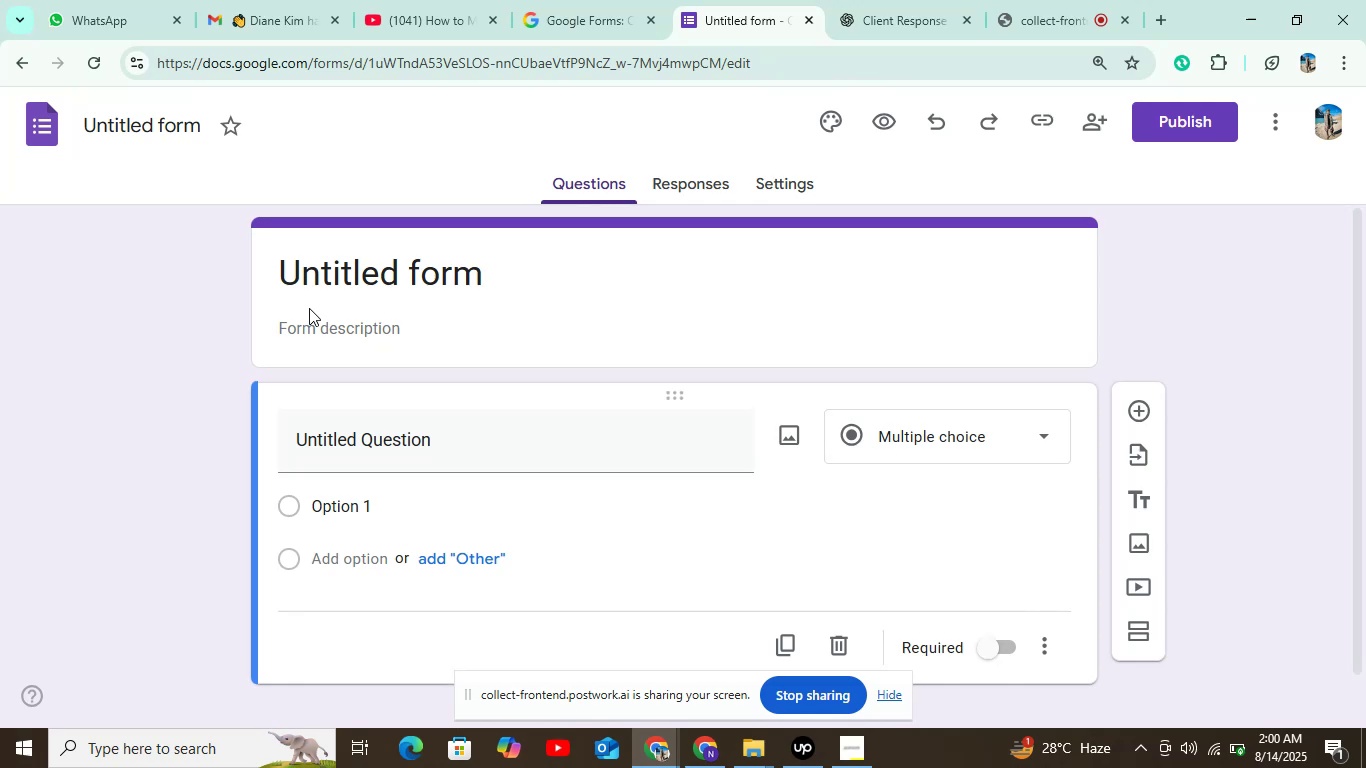 
wait(38.49)
 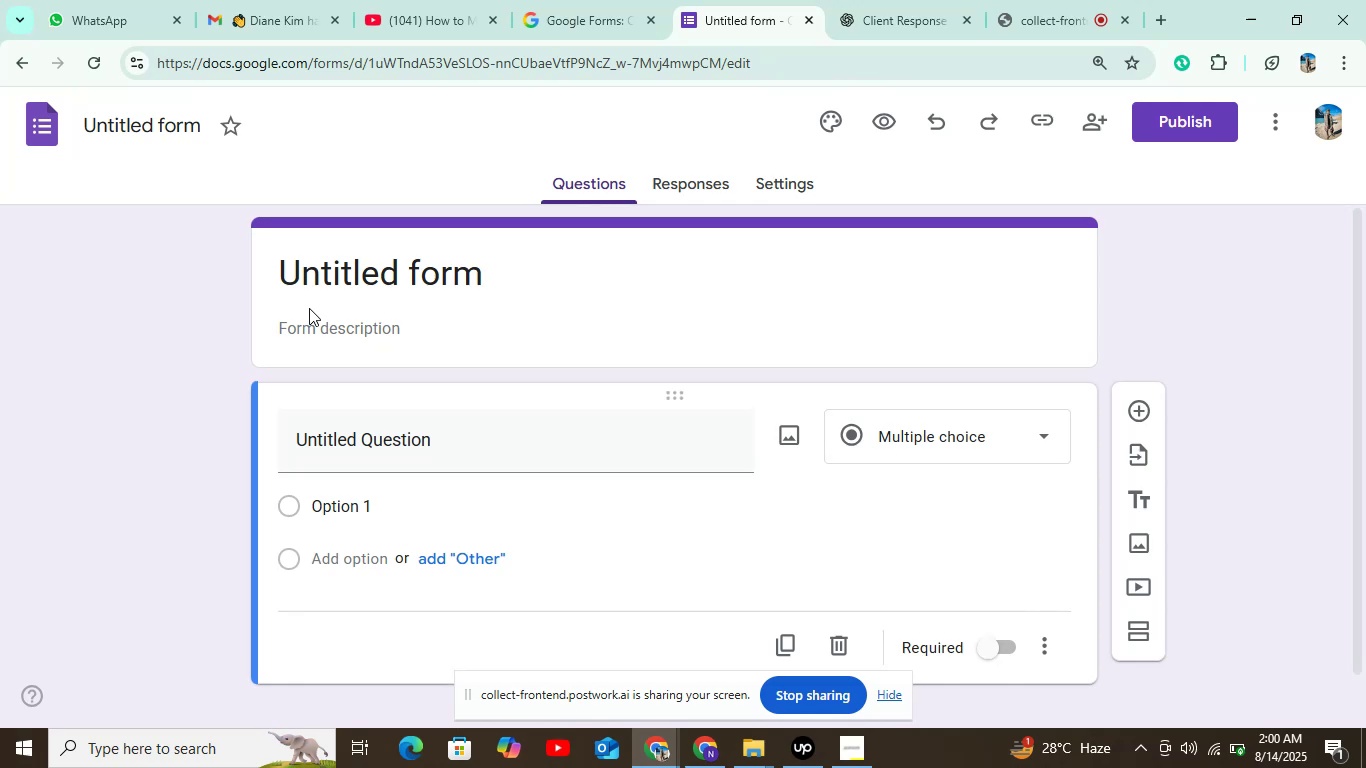 
scroll: coordinate [261, 302], scroll_direction: up, amount: 2.0
 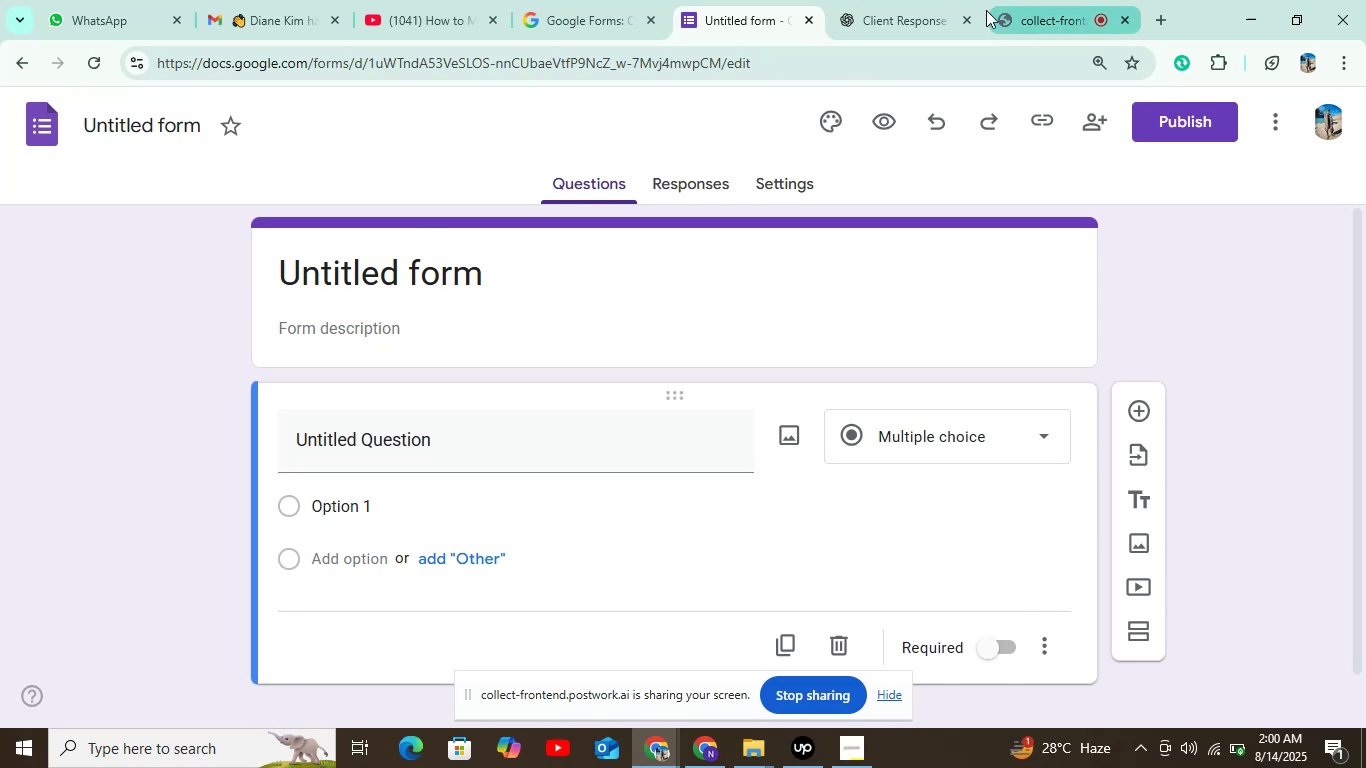 
left_click([913, 22])
 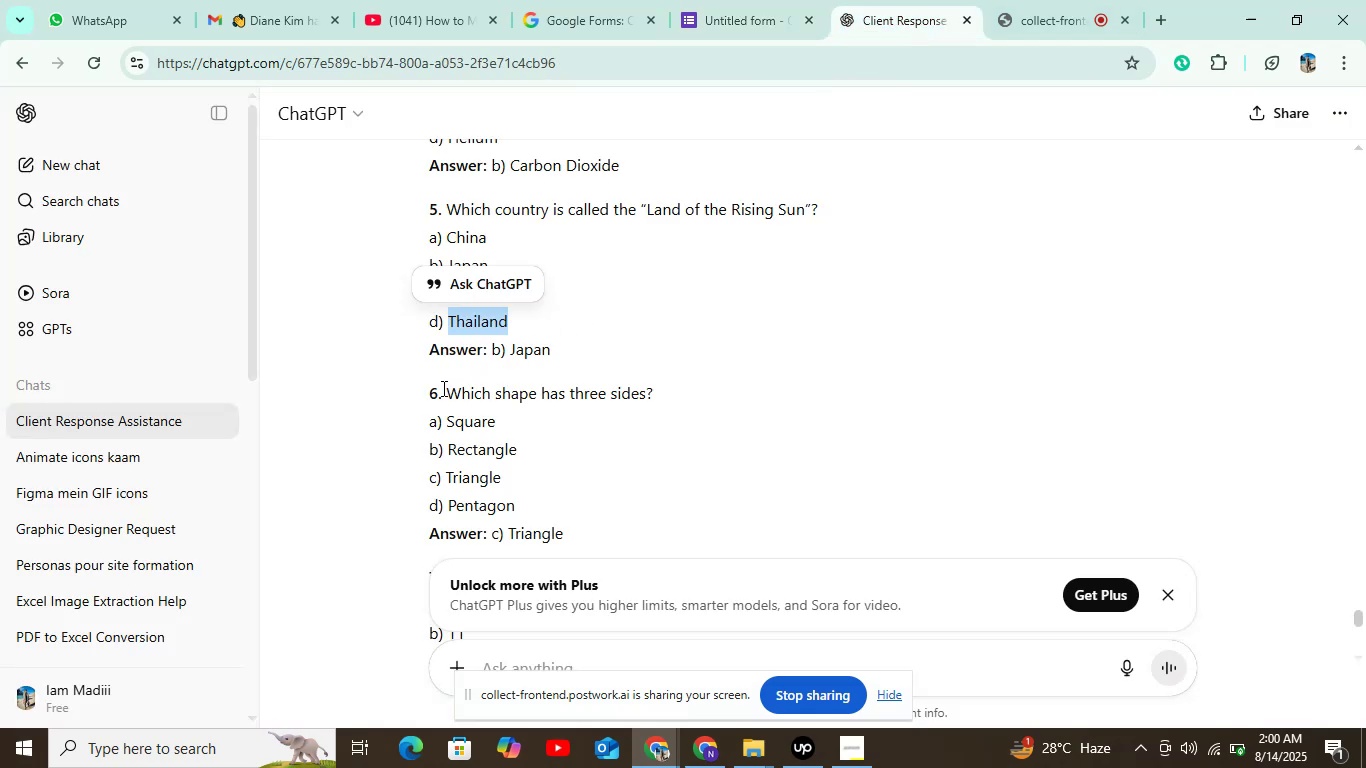 
left_click_drag(start_coordinate=[446, 388], to_coordinate=[650, 390])
 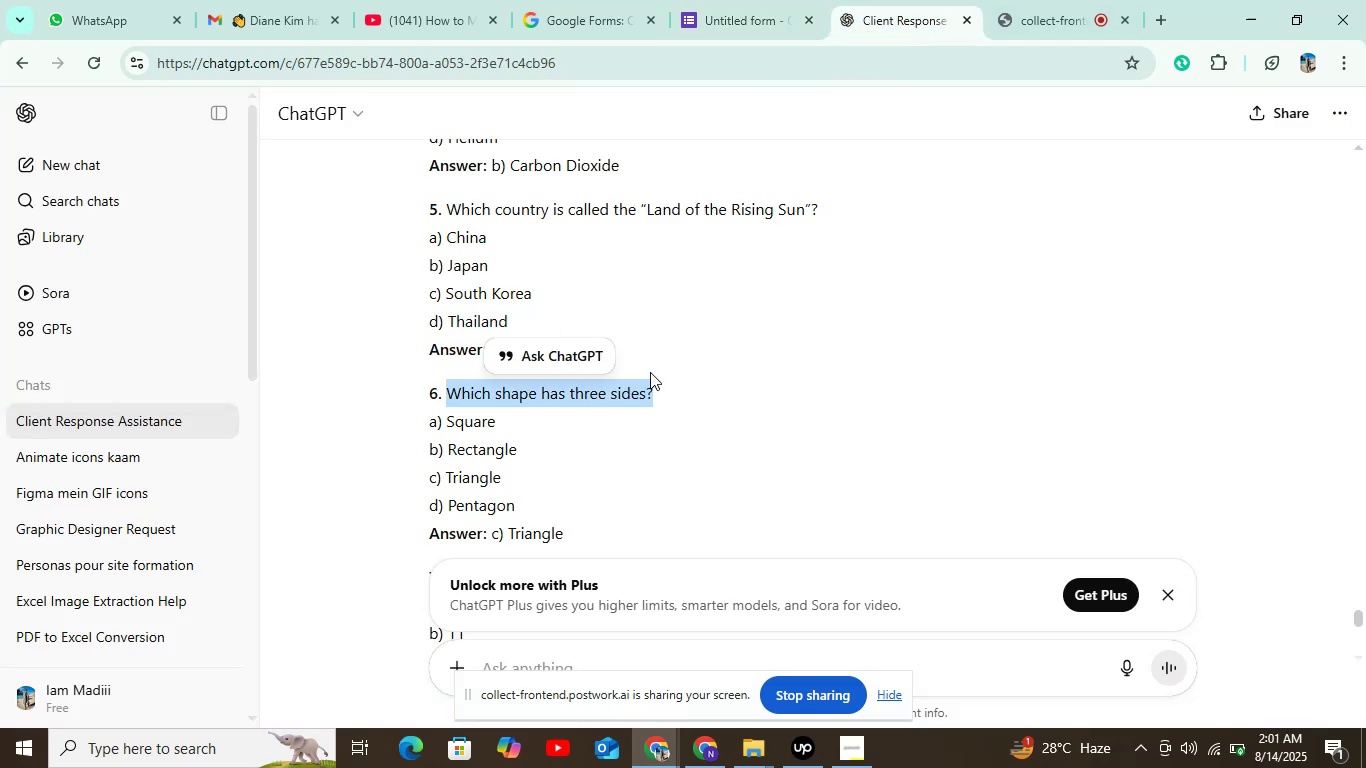 
wait(6.64)
 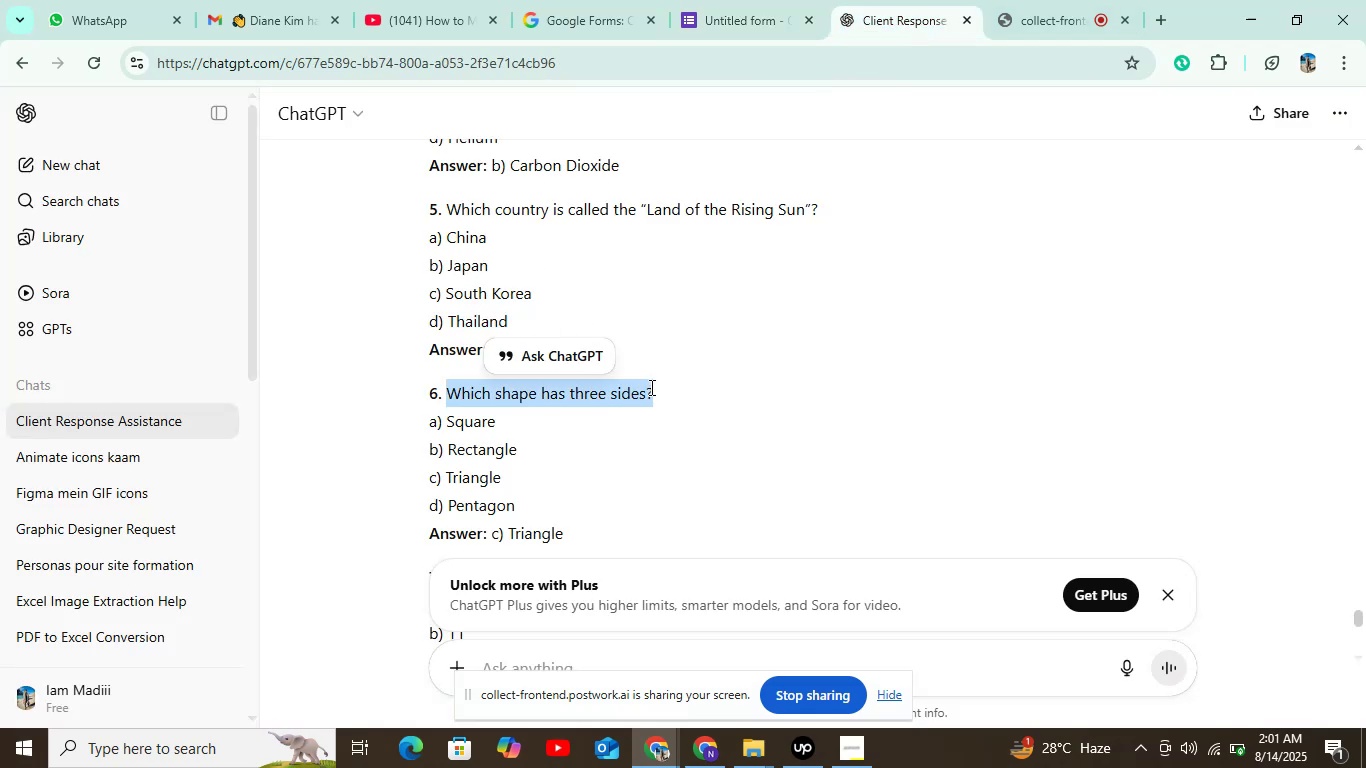 
hold_key(key=ControlLeft, duration=0.72)
 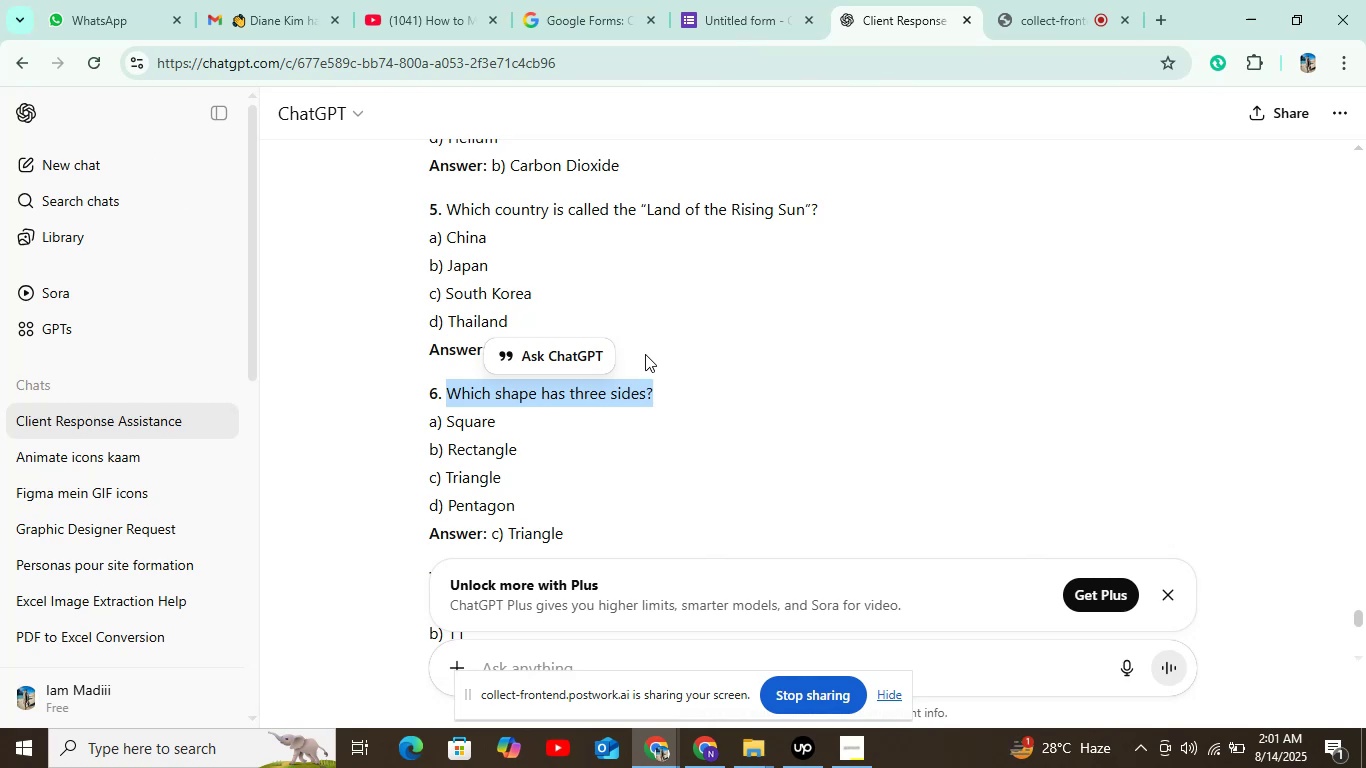 
key(Control+C)
 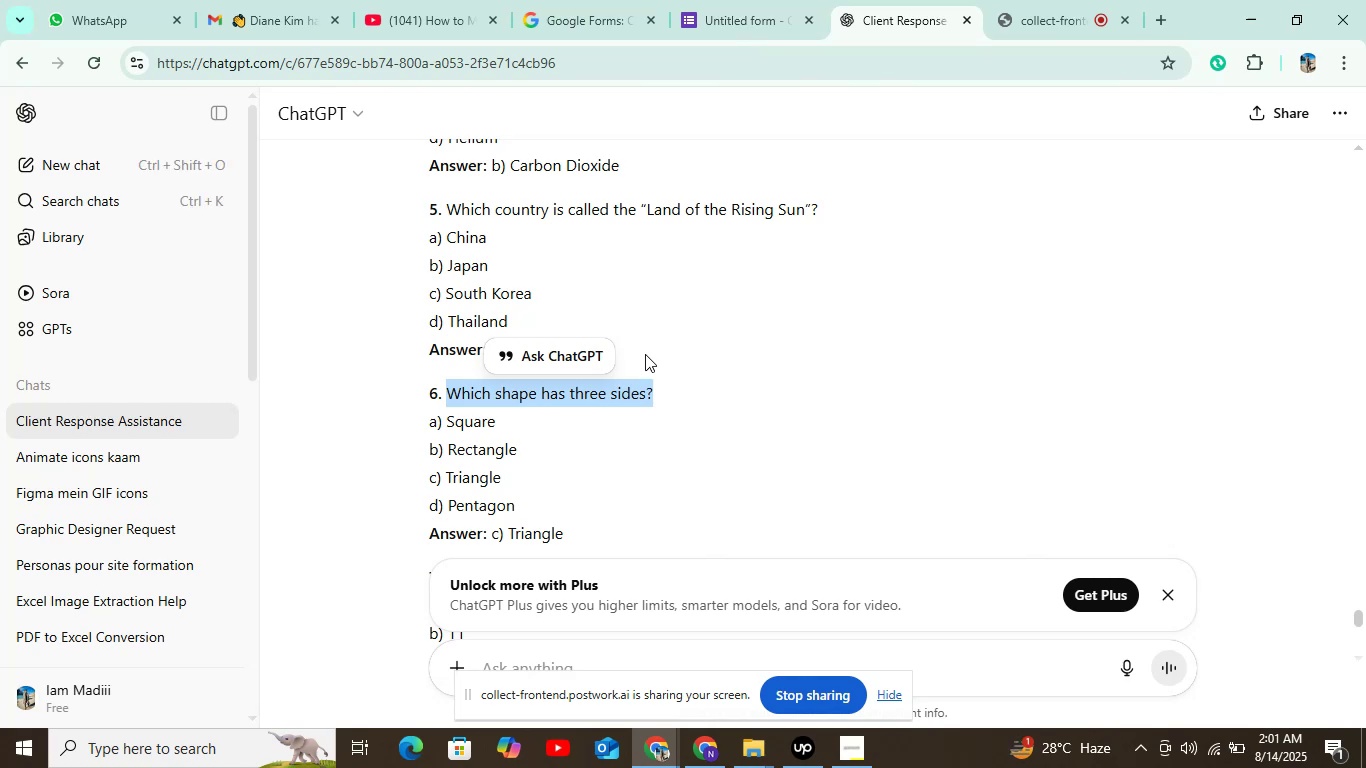 
key(Control+C)
 